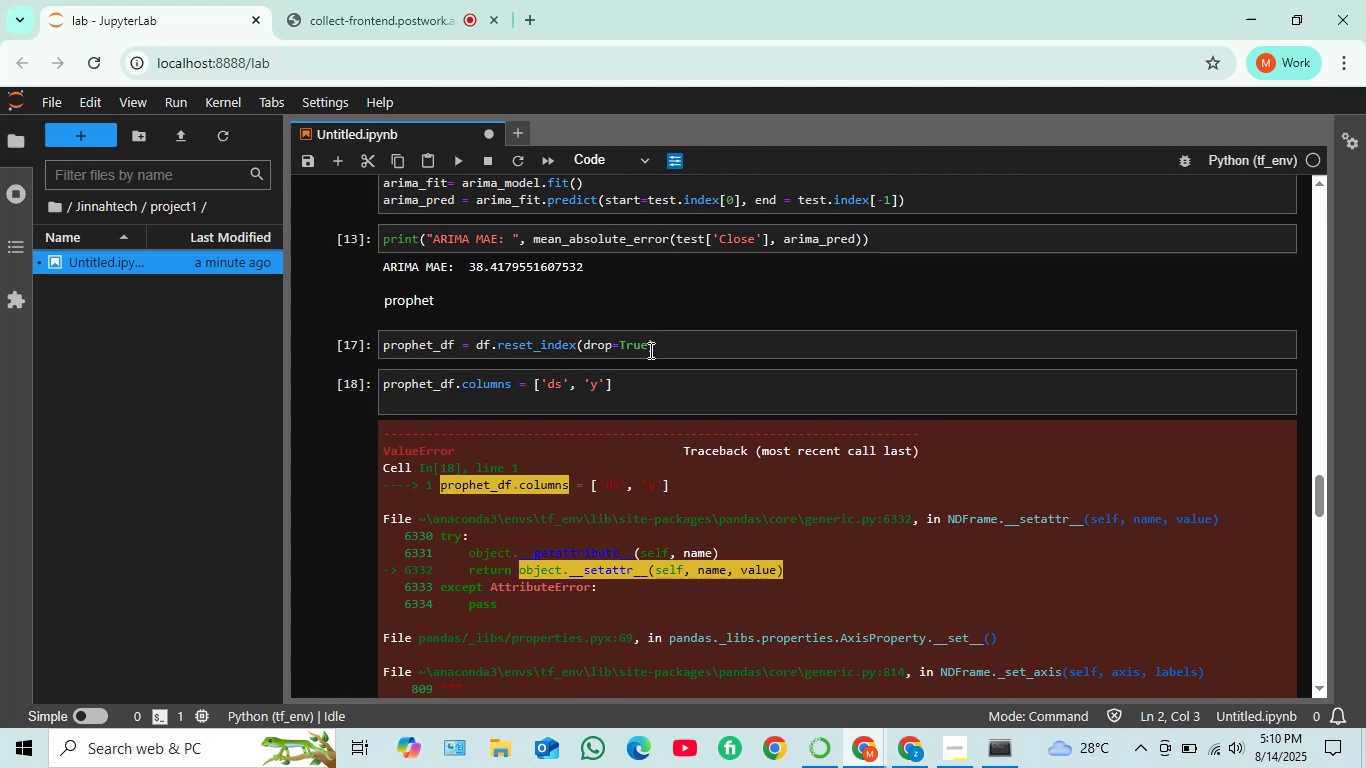 
left_click([605, 389])
 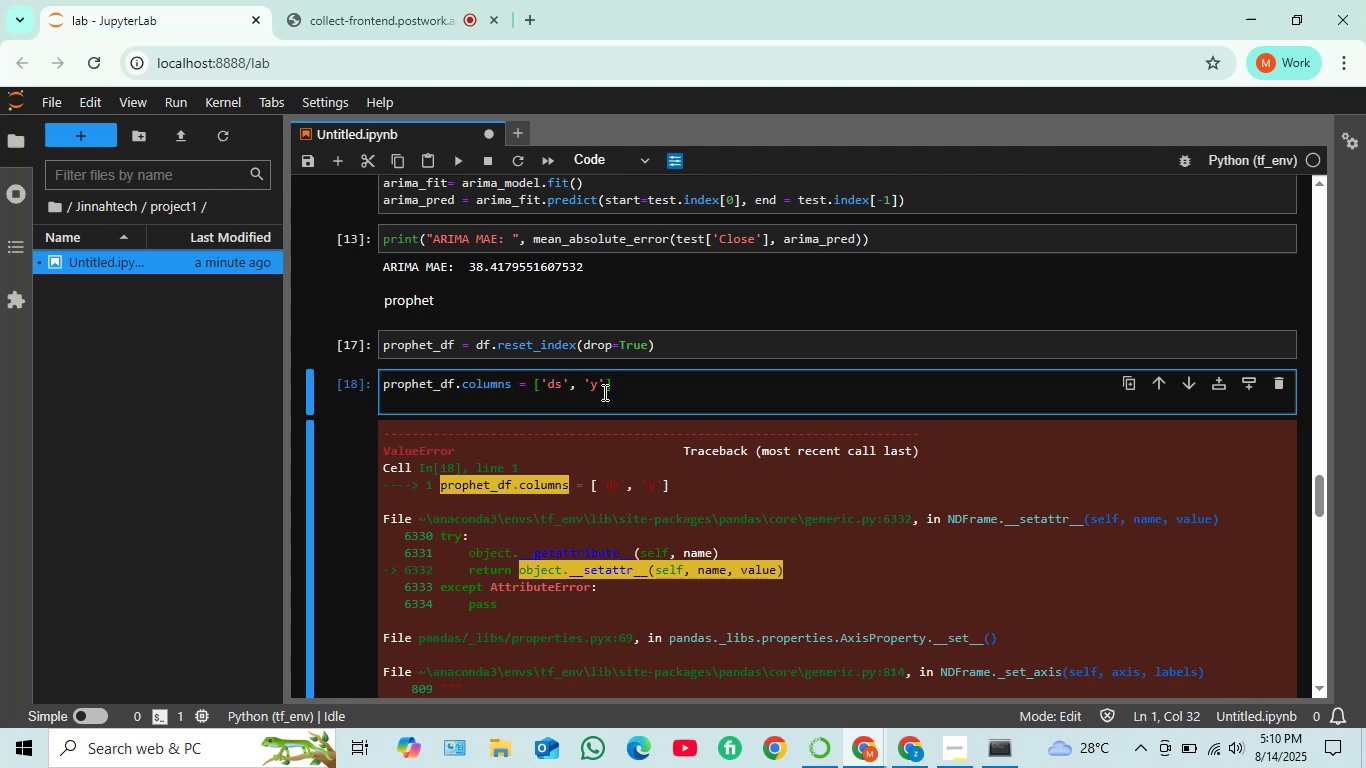 
scroll: coordinate [602, 392], scroll_direction: up, amount: 2.0
 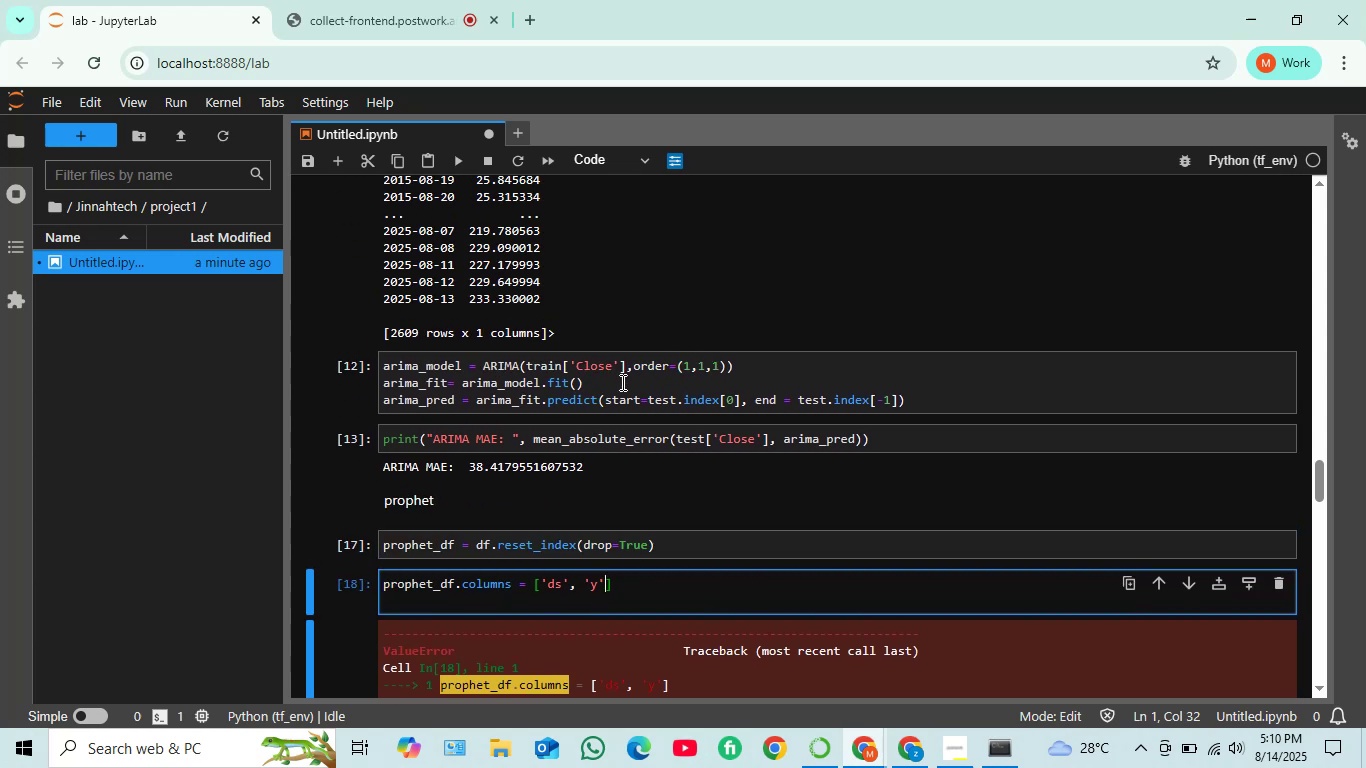 
wait(6.36)
 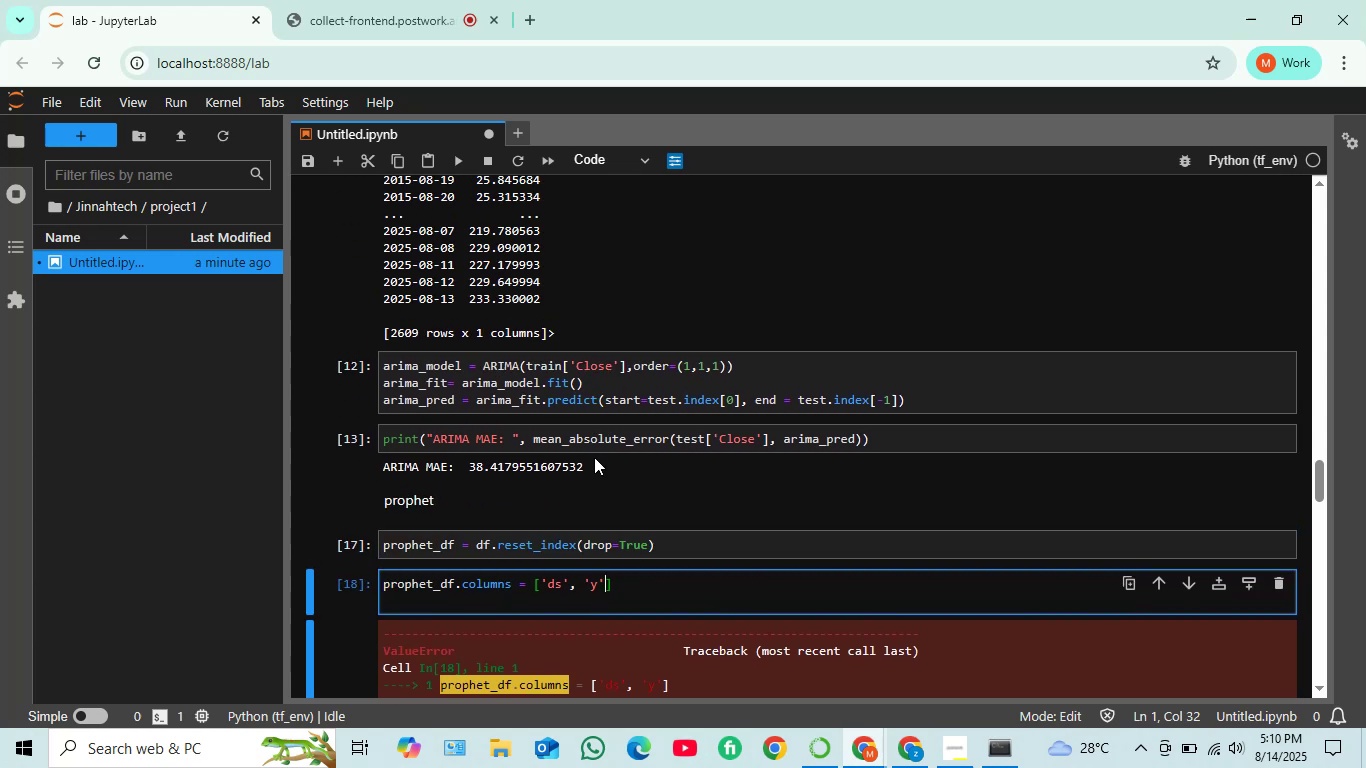 
scroll: coordinate [574, 452], scroll_direction: down, amount: 3.0
 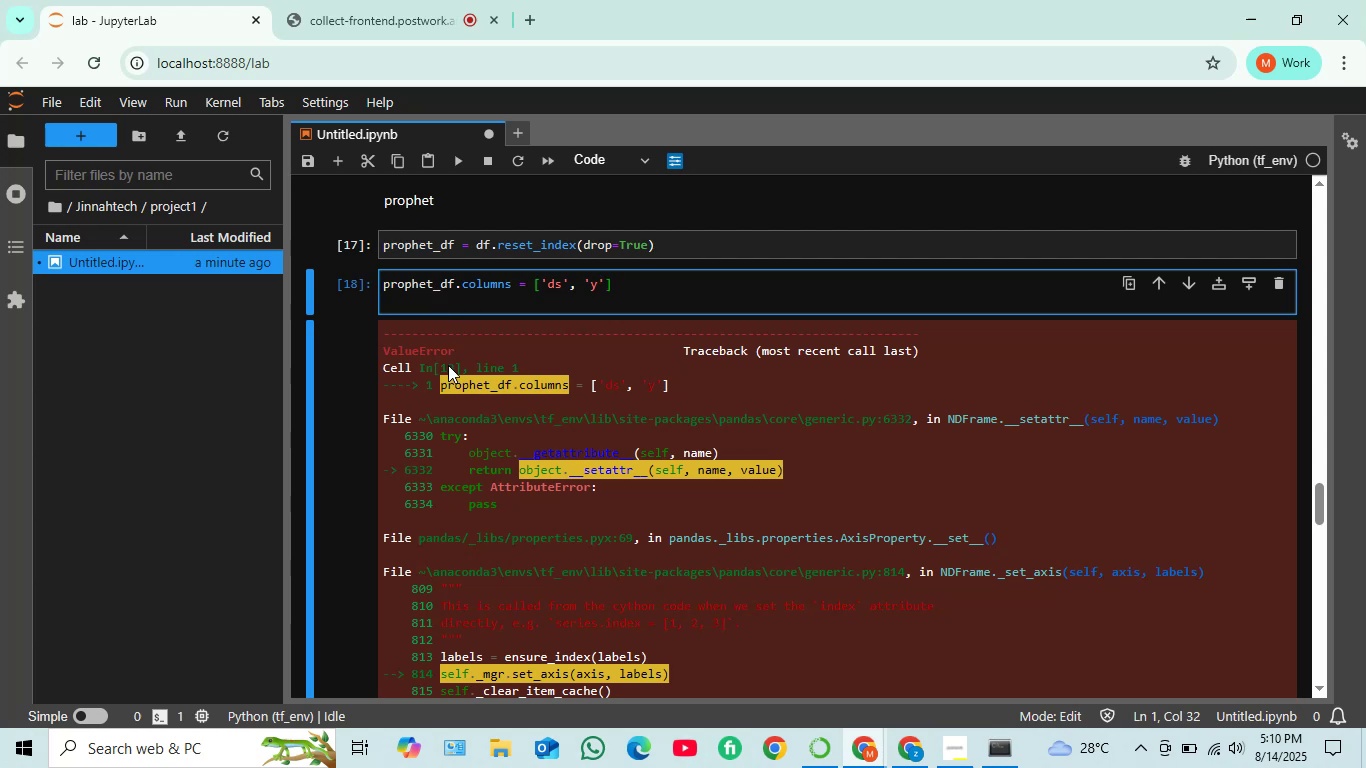 
wait(8.25)
 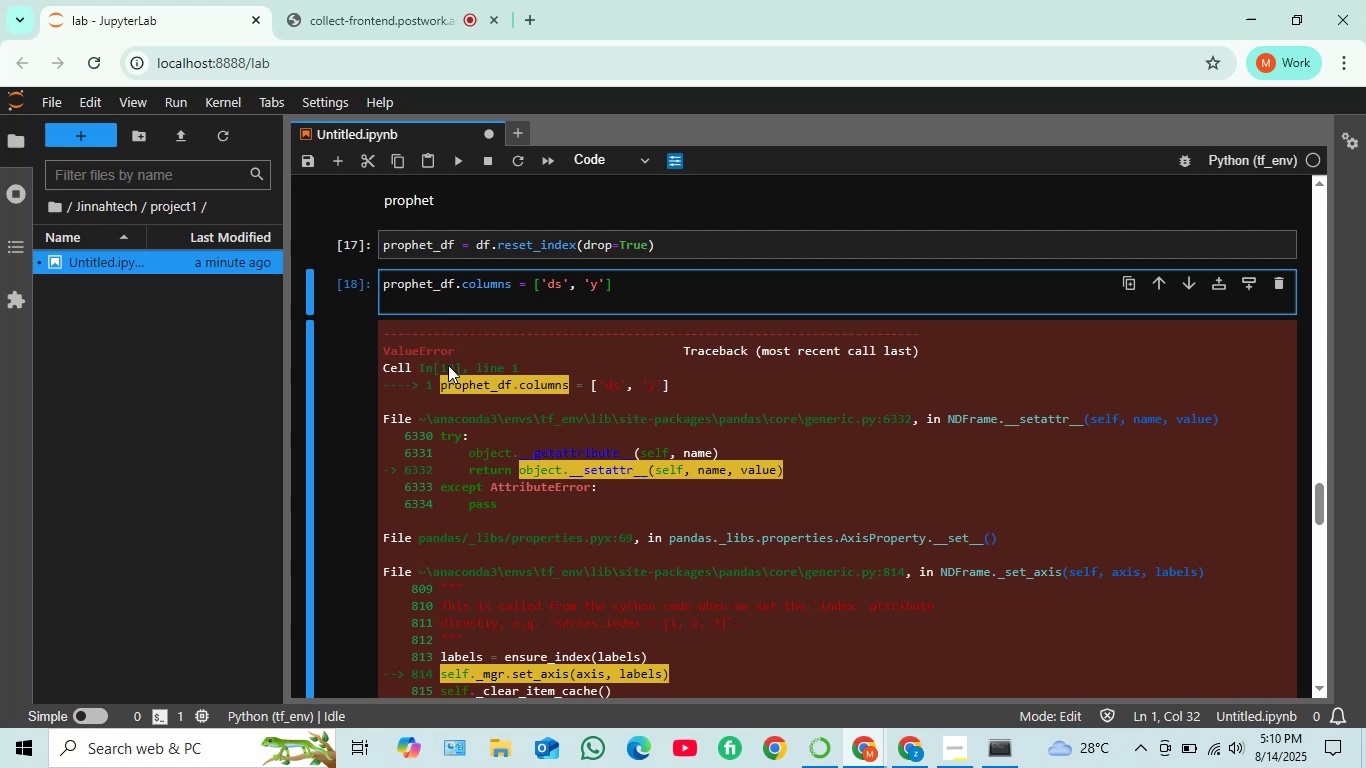 
left_click([383, 504])
 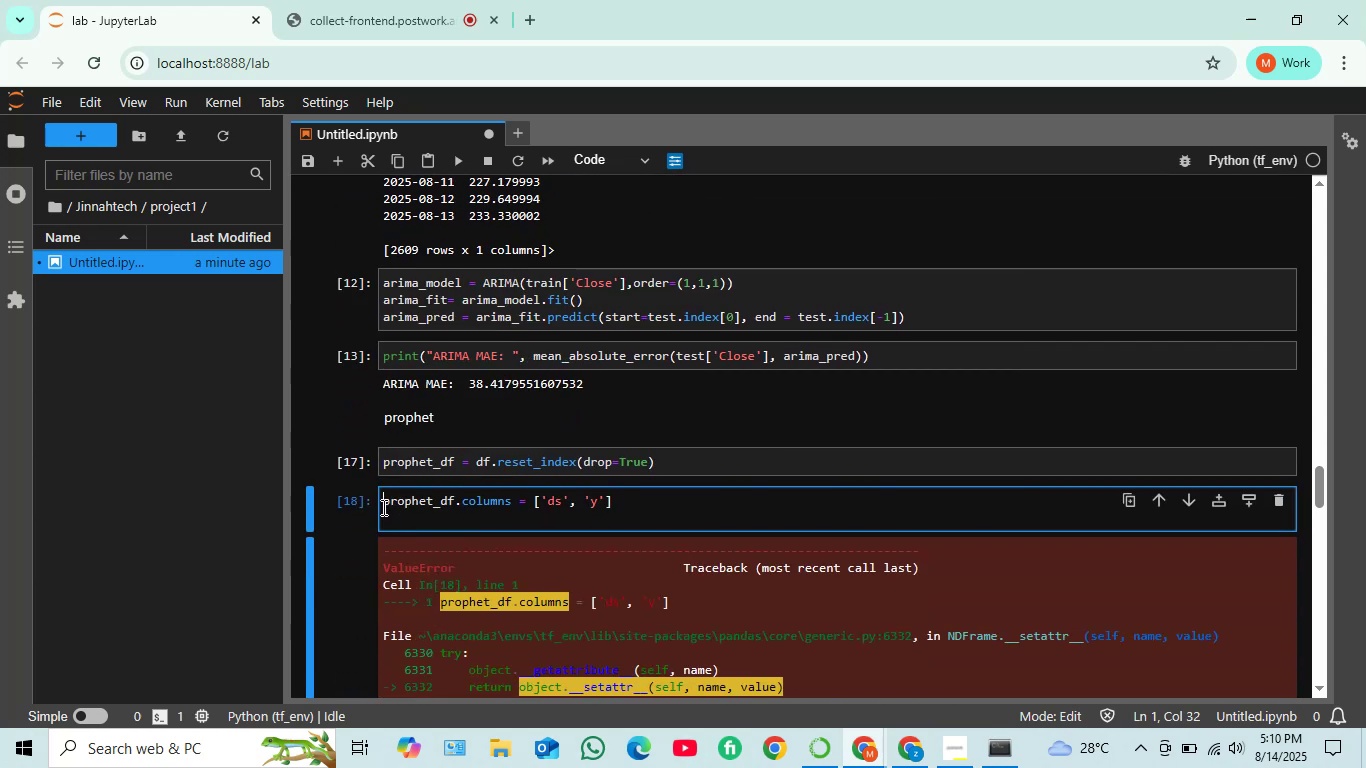 
type(prophet_df=)
 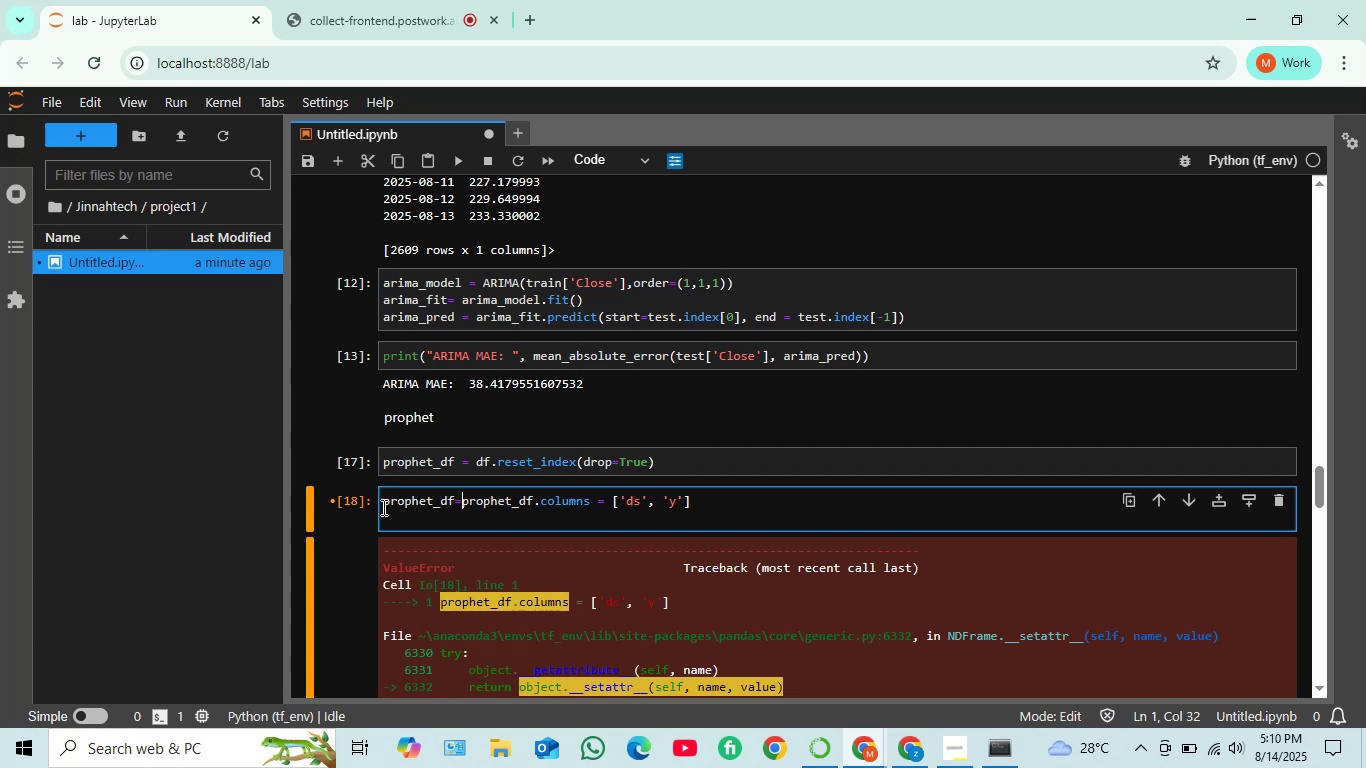 
key(Shift+ShiftRight)
 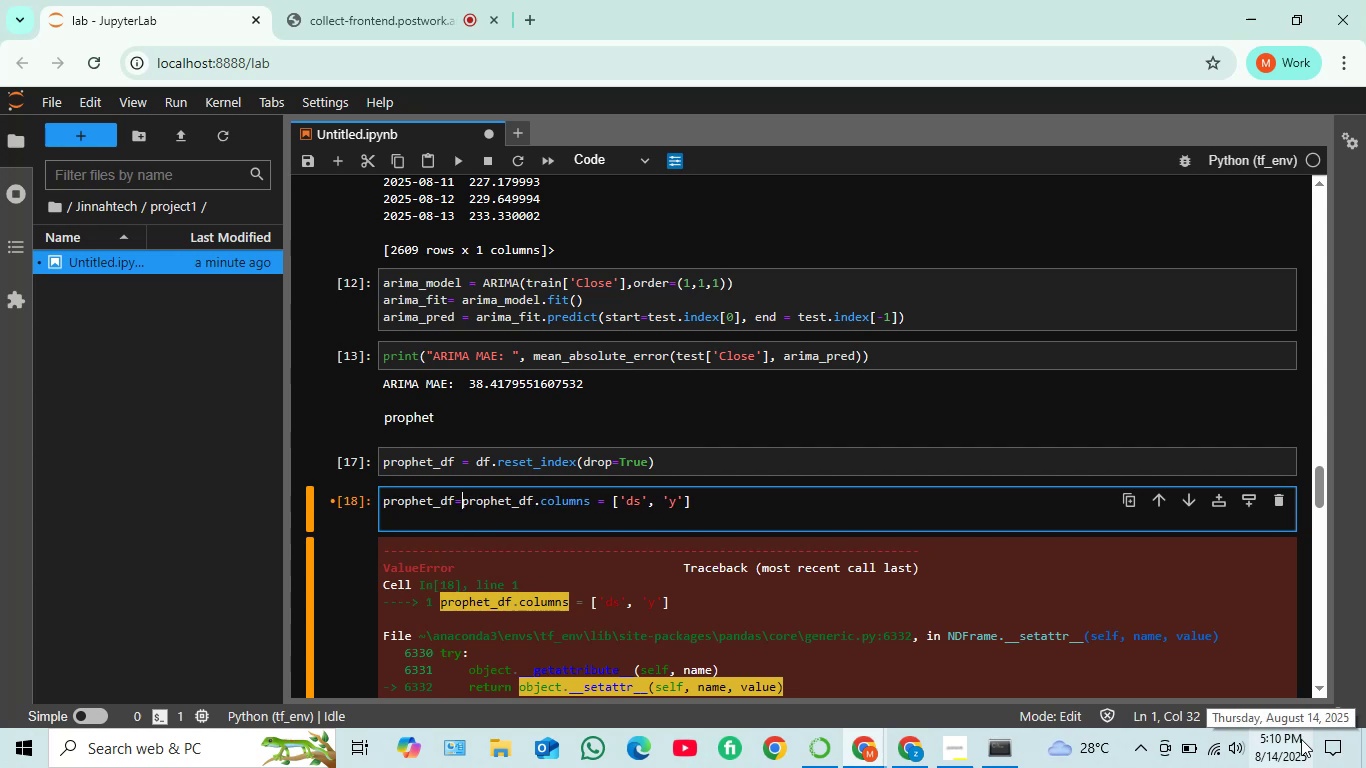 
key(Shift+Enter)
 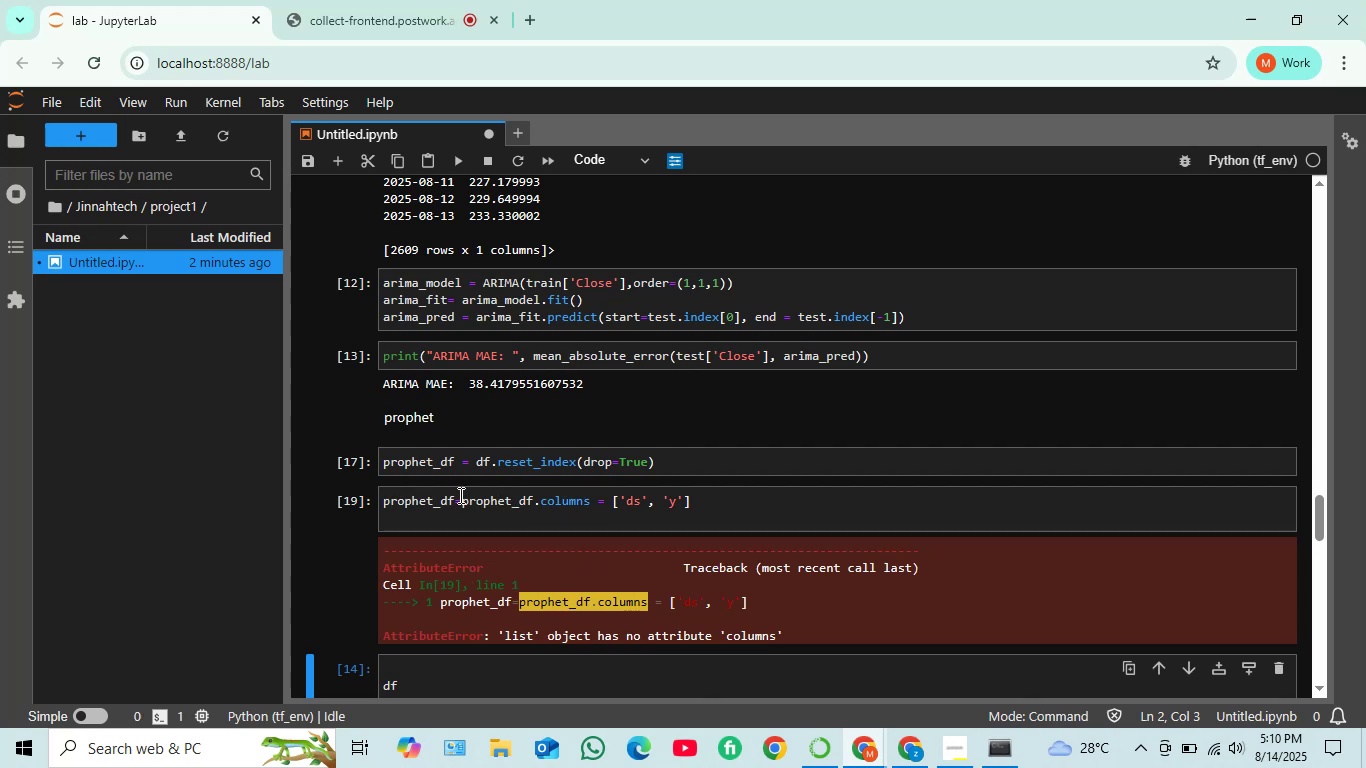 
wait(17.3)
 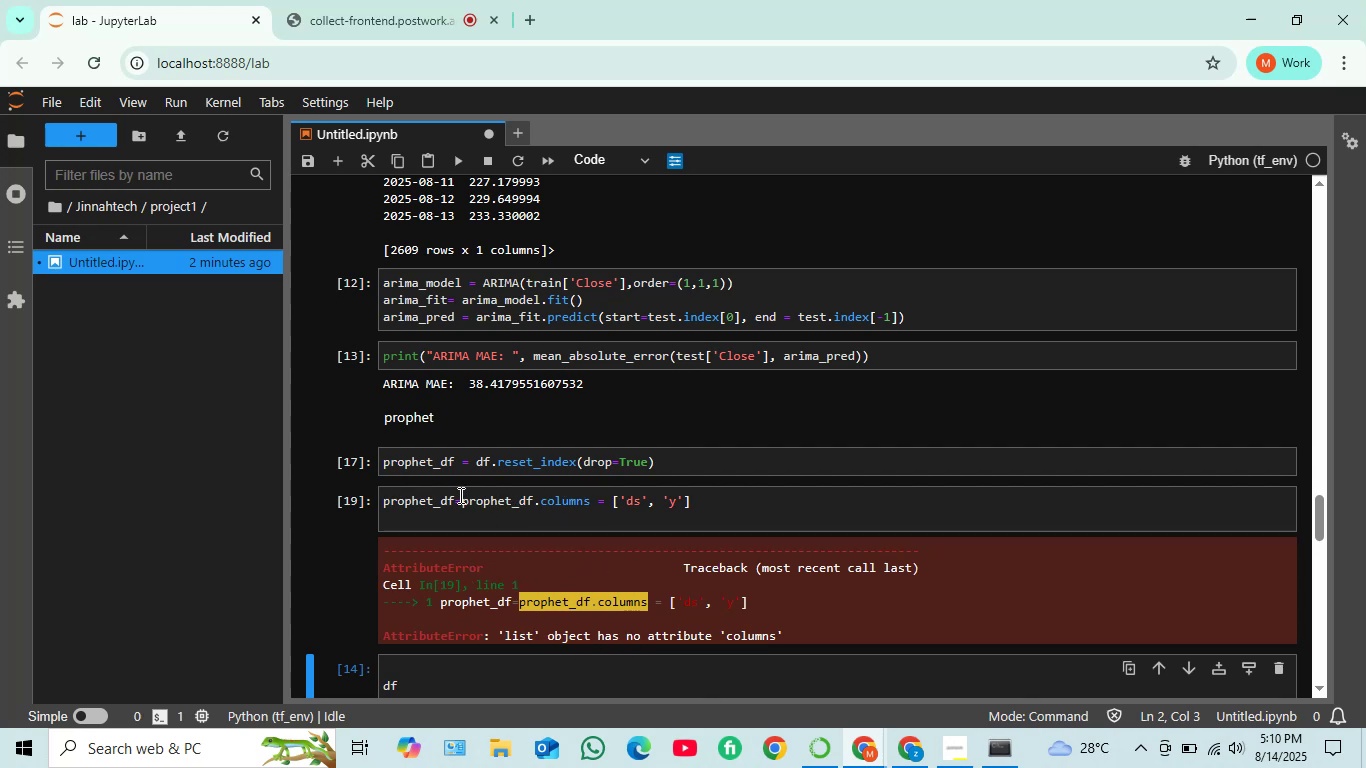 
scroll: coordinate [577, 481], scroll_direction: down, amount: 1.0
 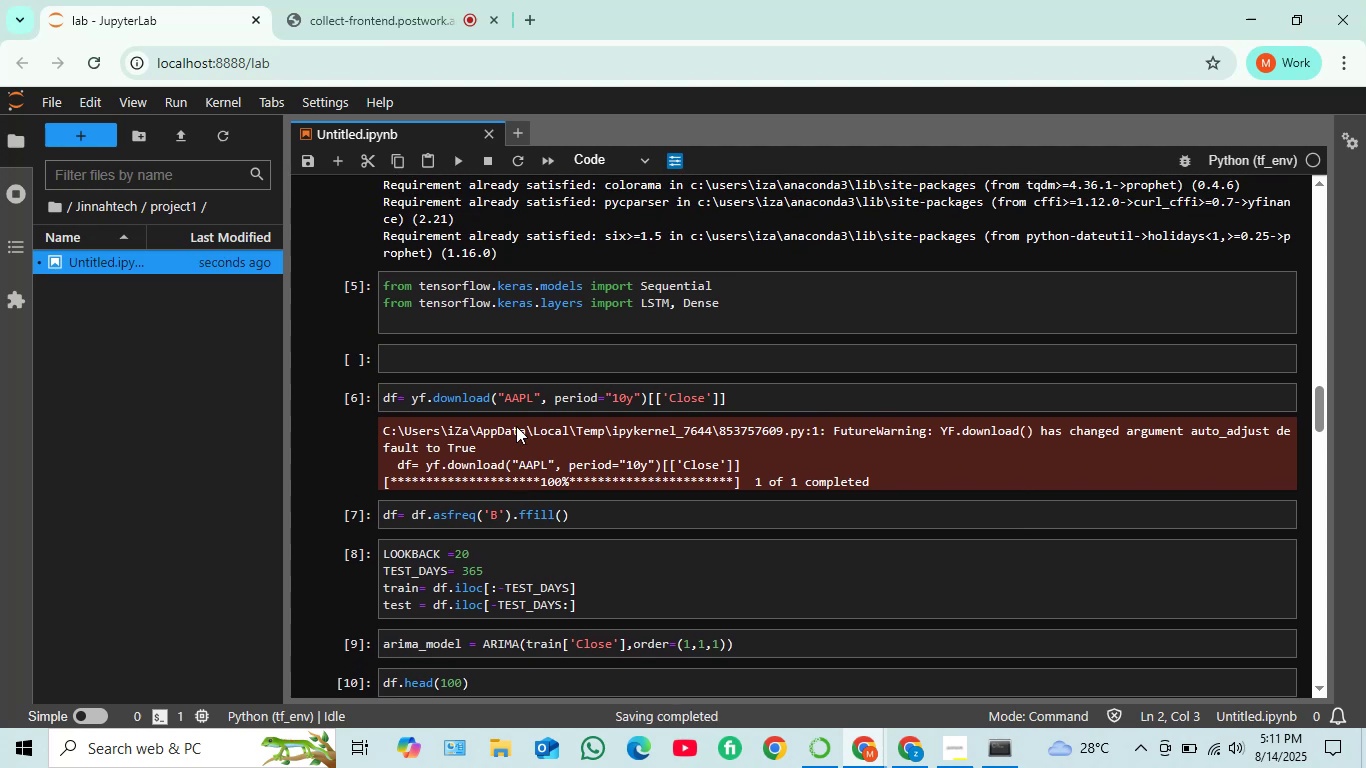 
wait(10.73)
 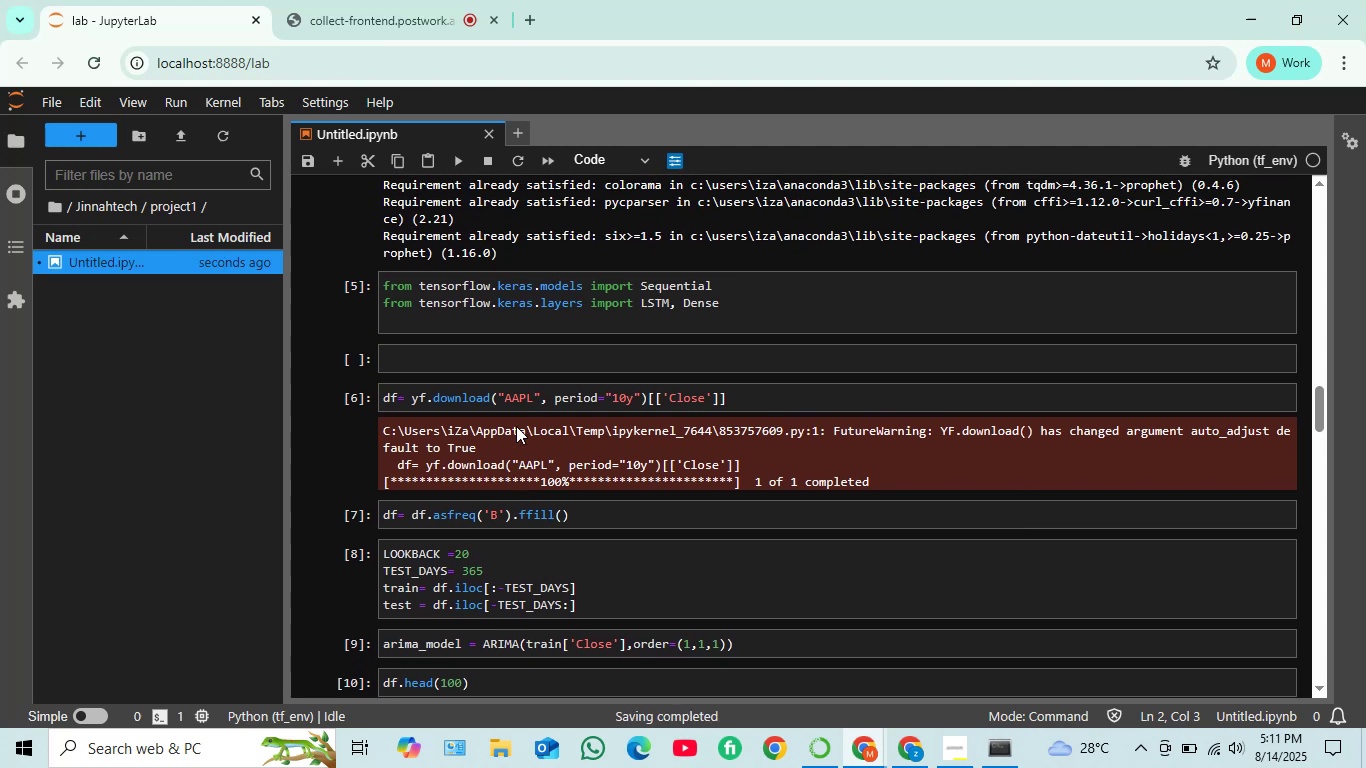 
mouse_move([451, 396])
 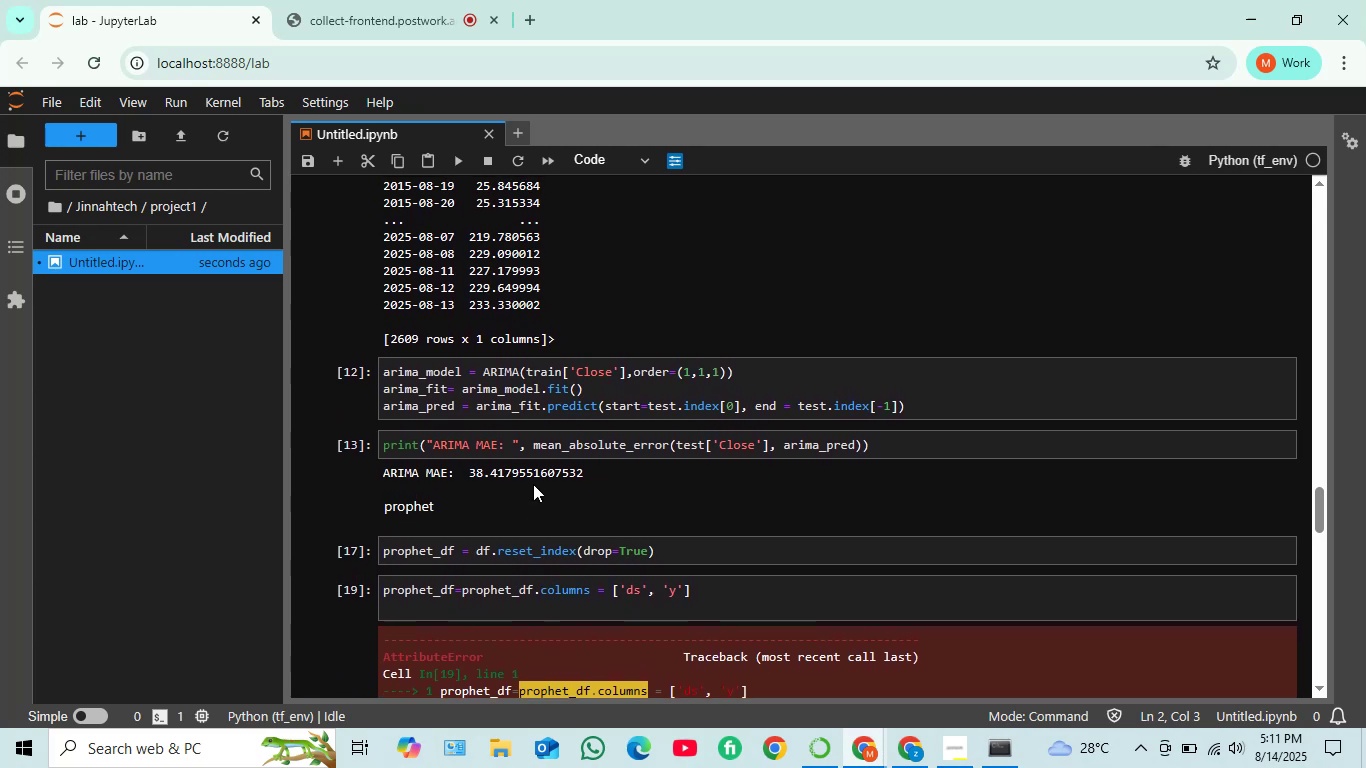 
wait(17.4)
 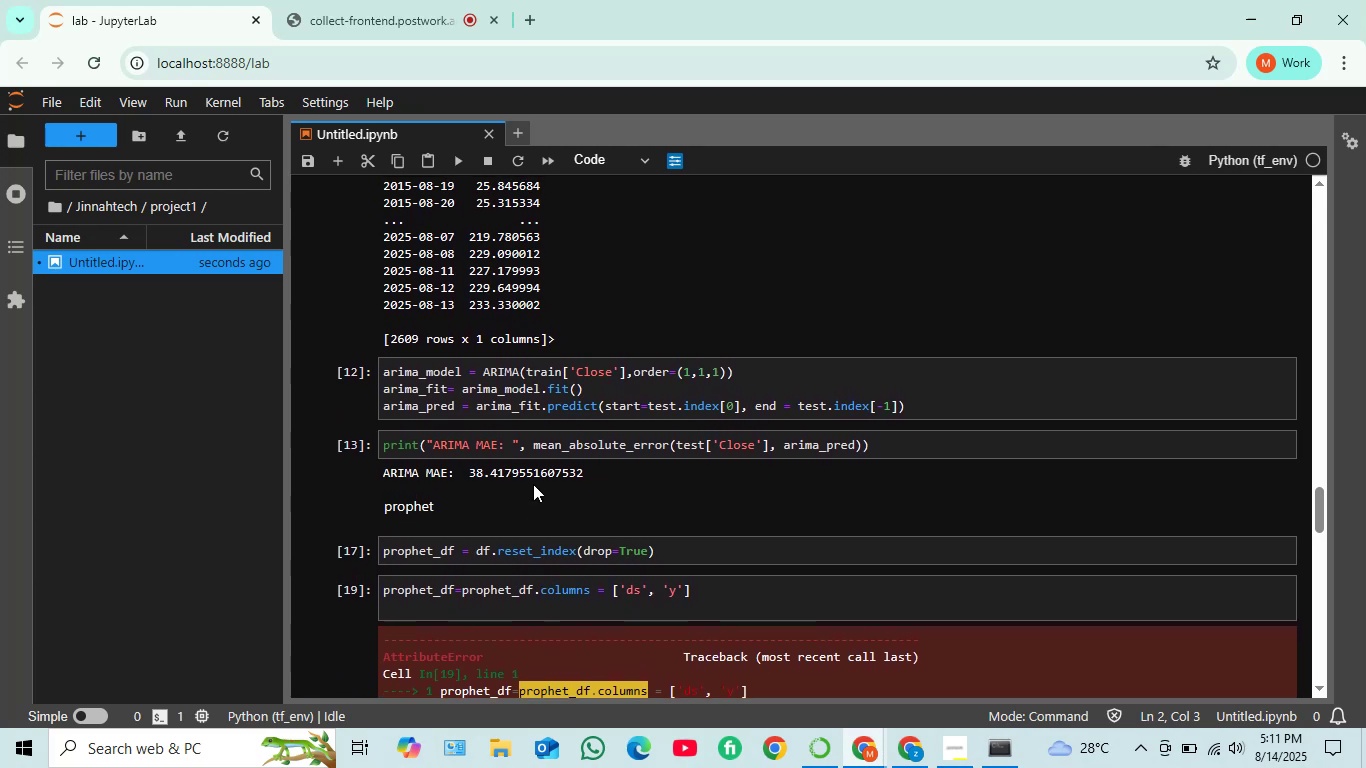 
scroll: coordinate [534, 485], scroll_direction: down, amount: 1.0
 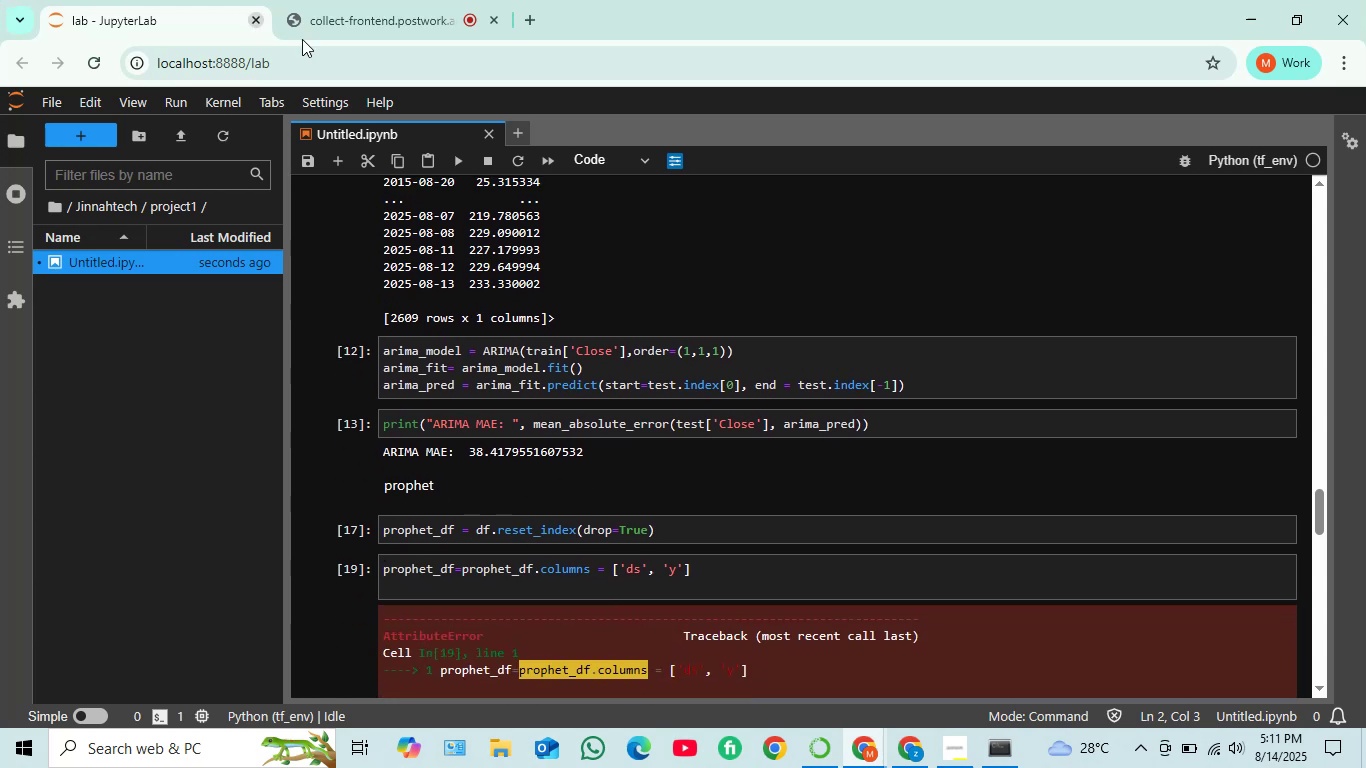 
wait(6.09)
 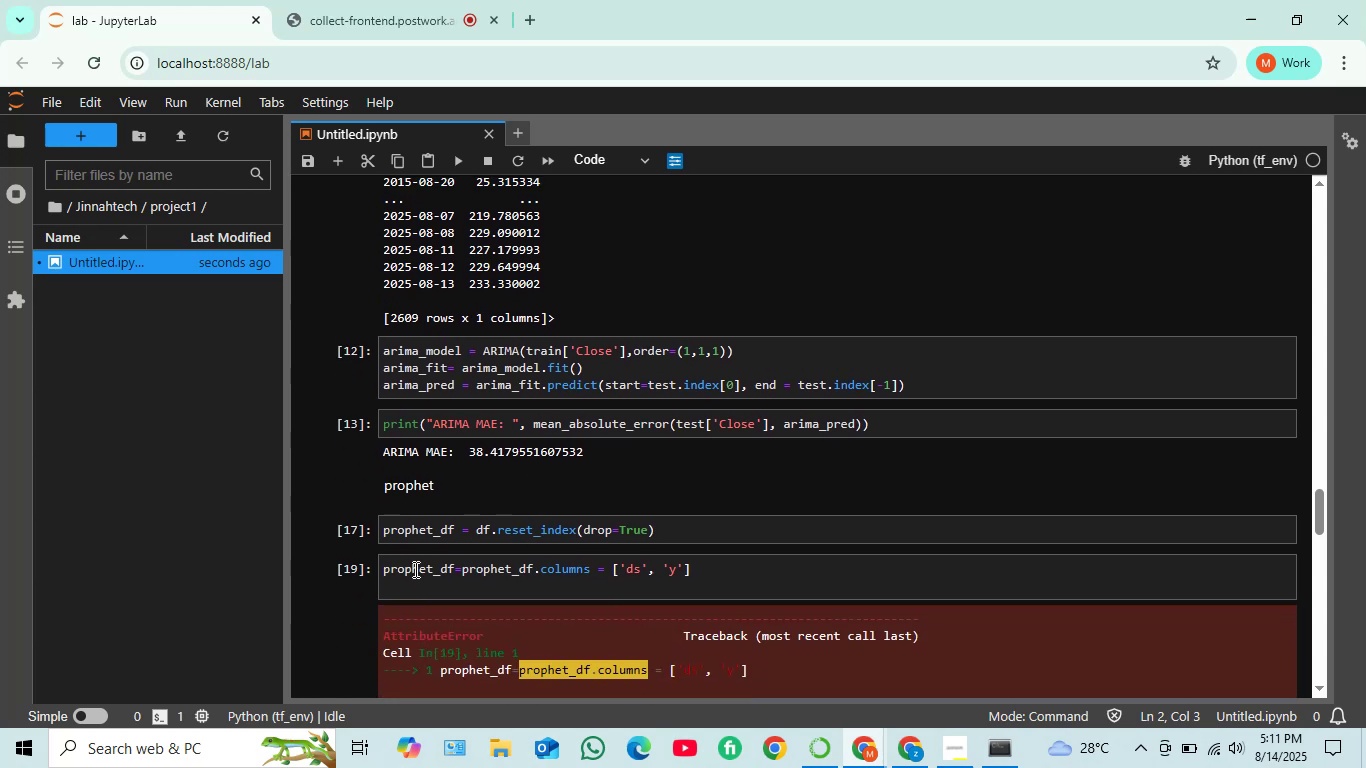 
scroll: coordinate [630, 390], scroll_direction: down, amount: 3.0
 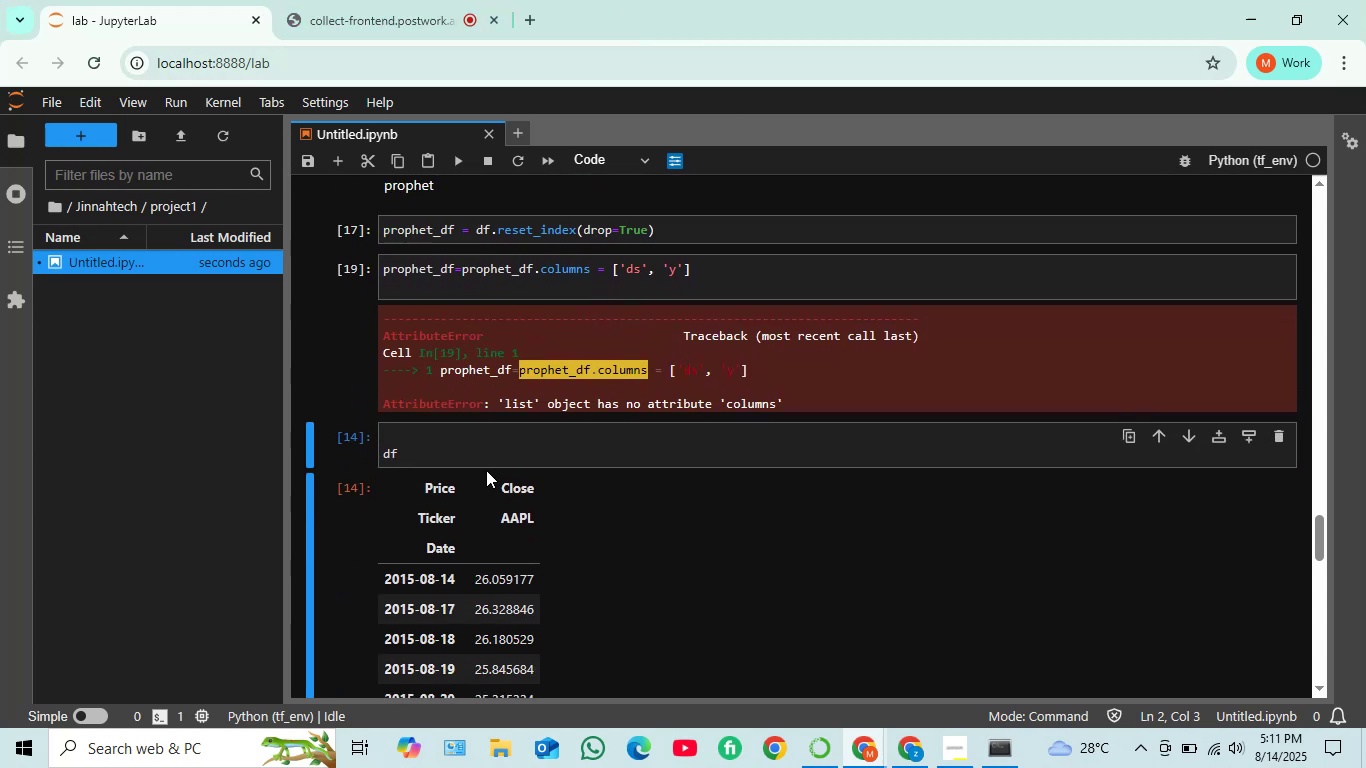 
left_click([476, 456])
 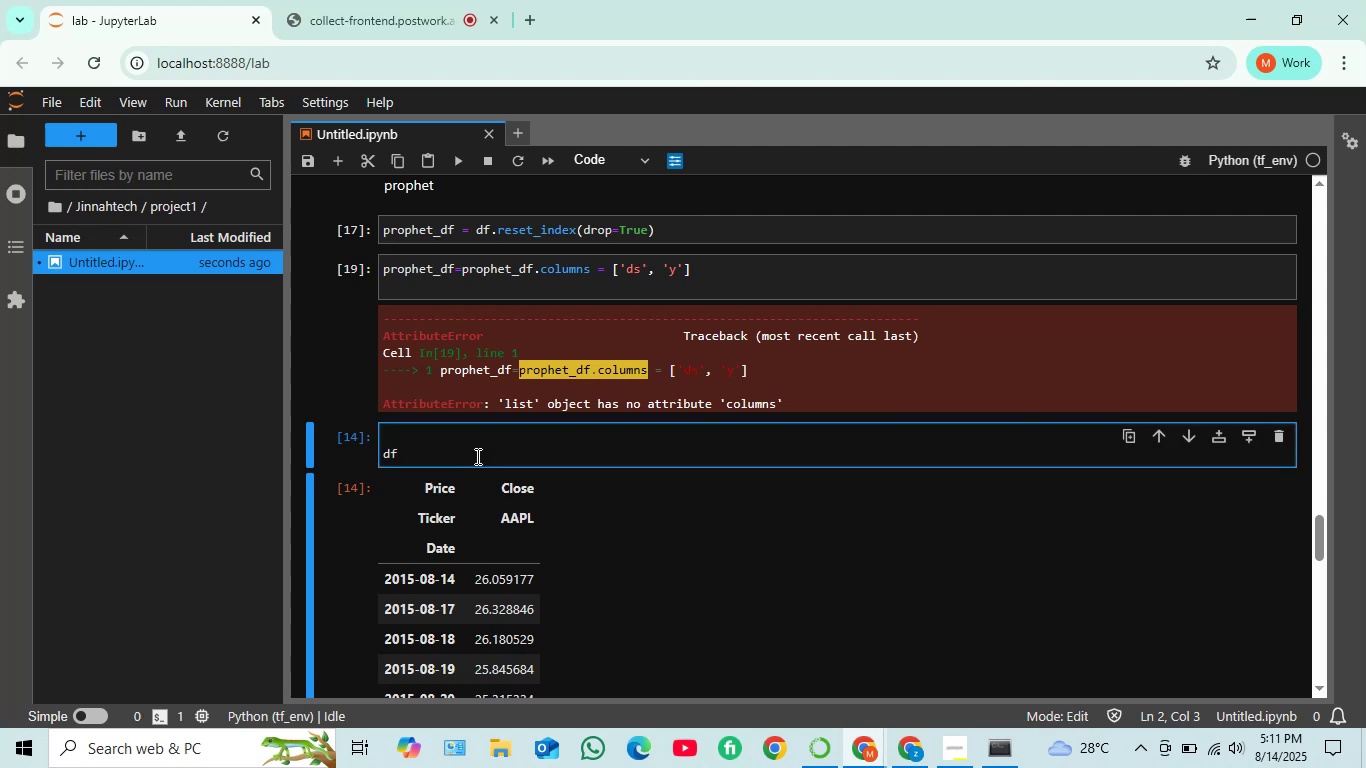 
scroll: coordinate [495, 446], scroll_direction: up, amount: 5.0
 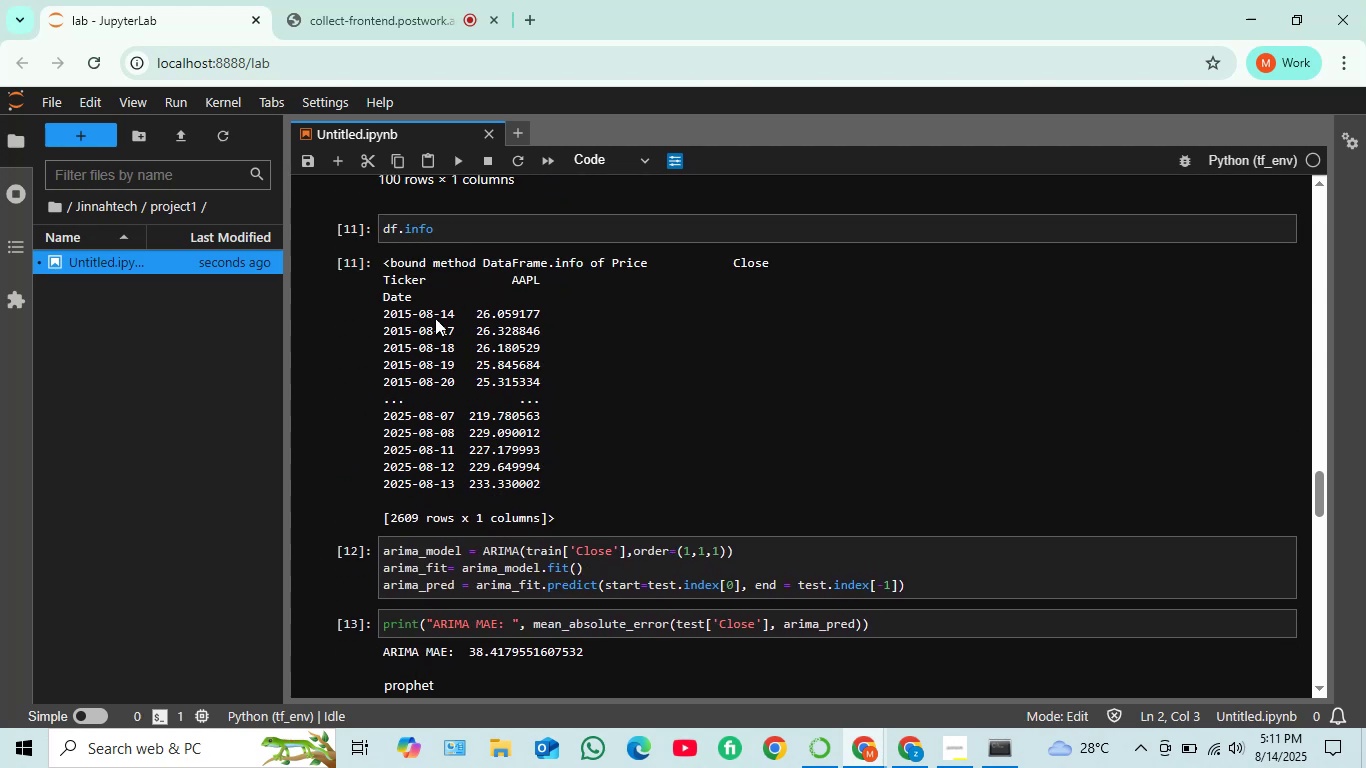 
scroll: coordinate [535, 579], scroll_direction: down, amount: 2.0
 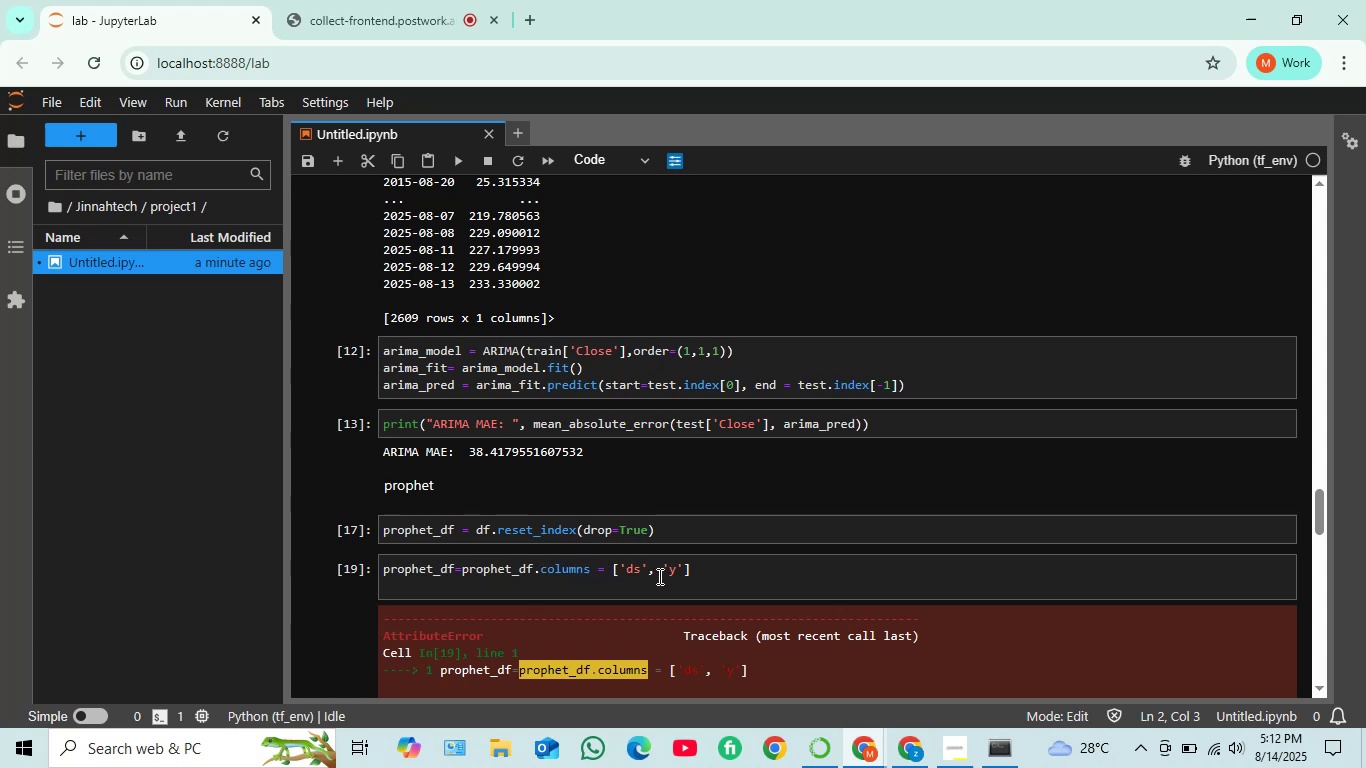 
wait(14.7)
 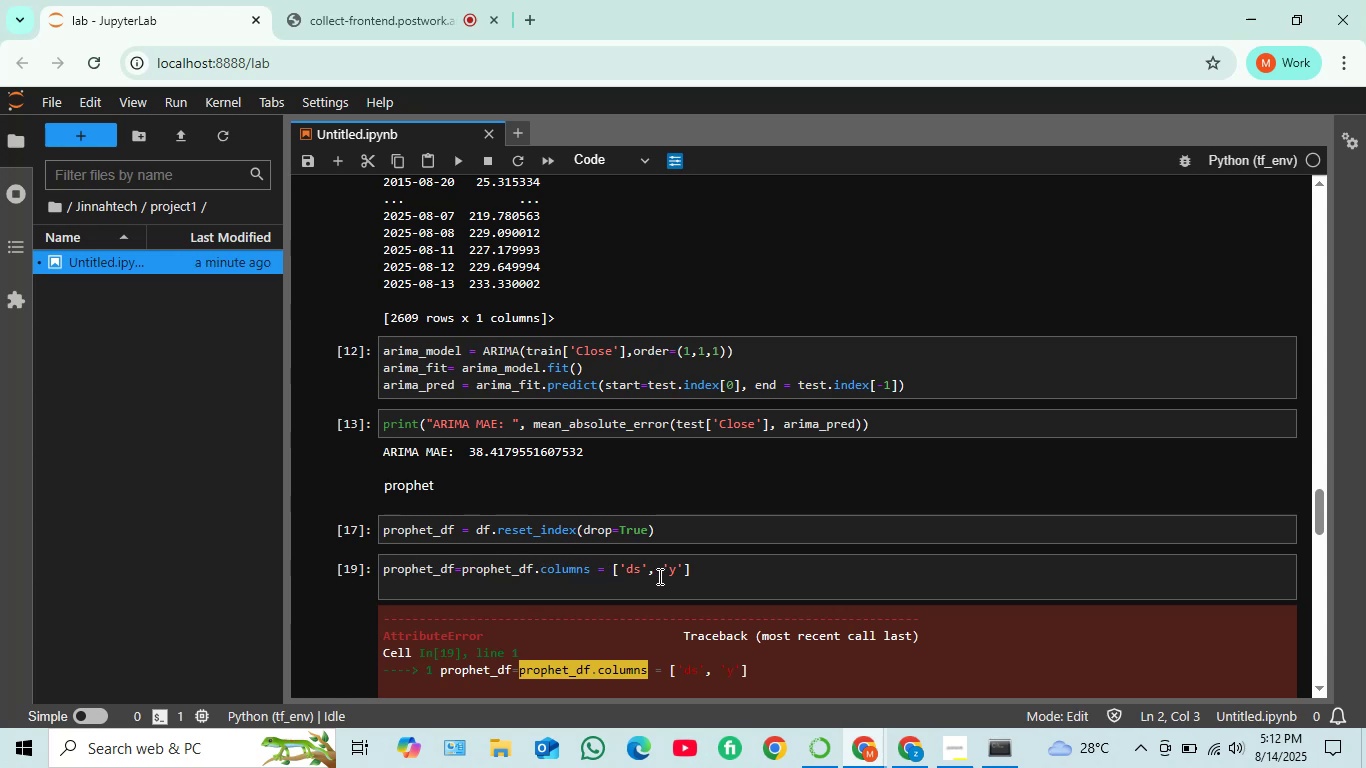 
left_click([519, 571])
 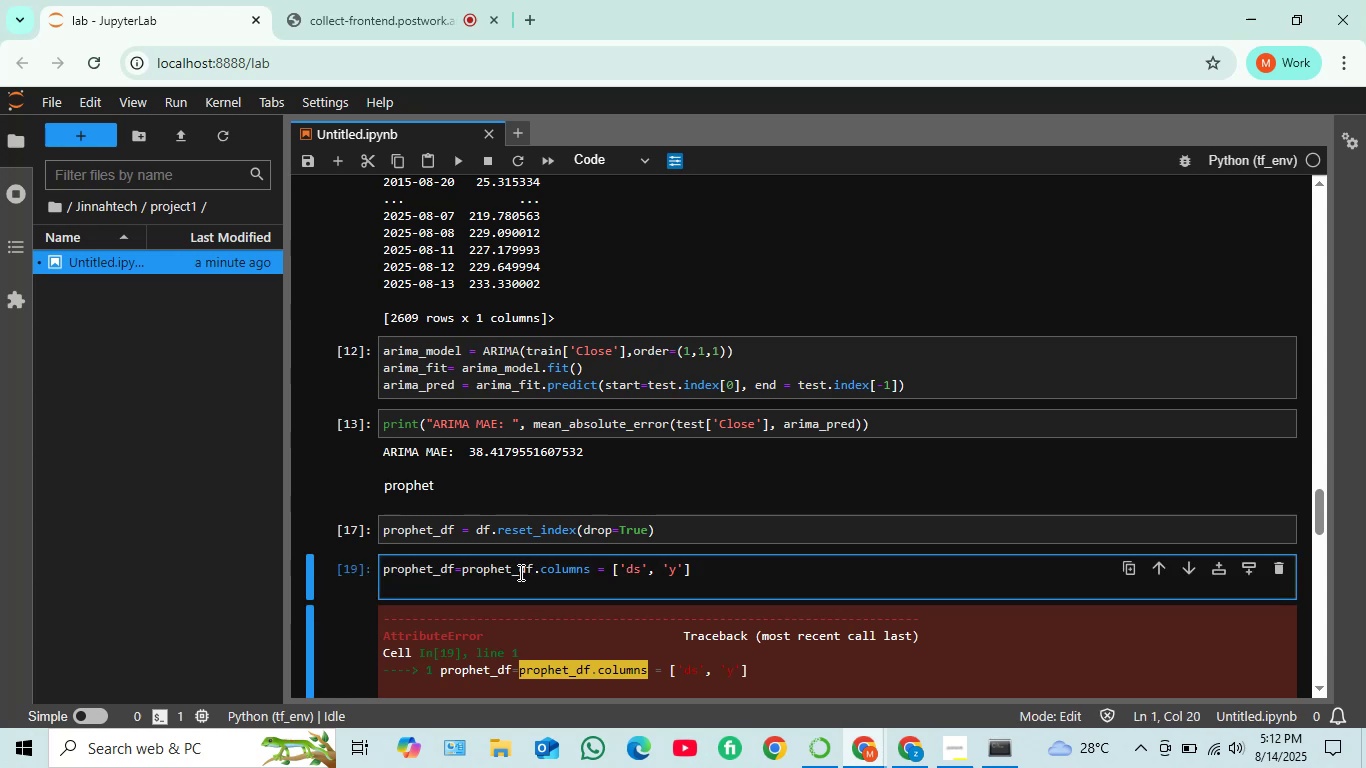 
key(Backspace)
 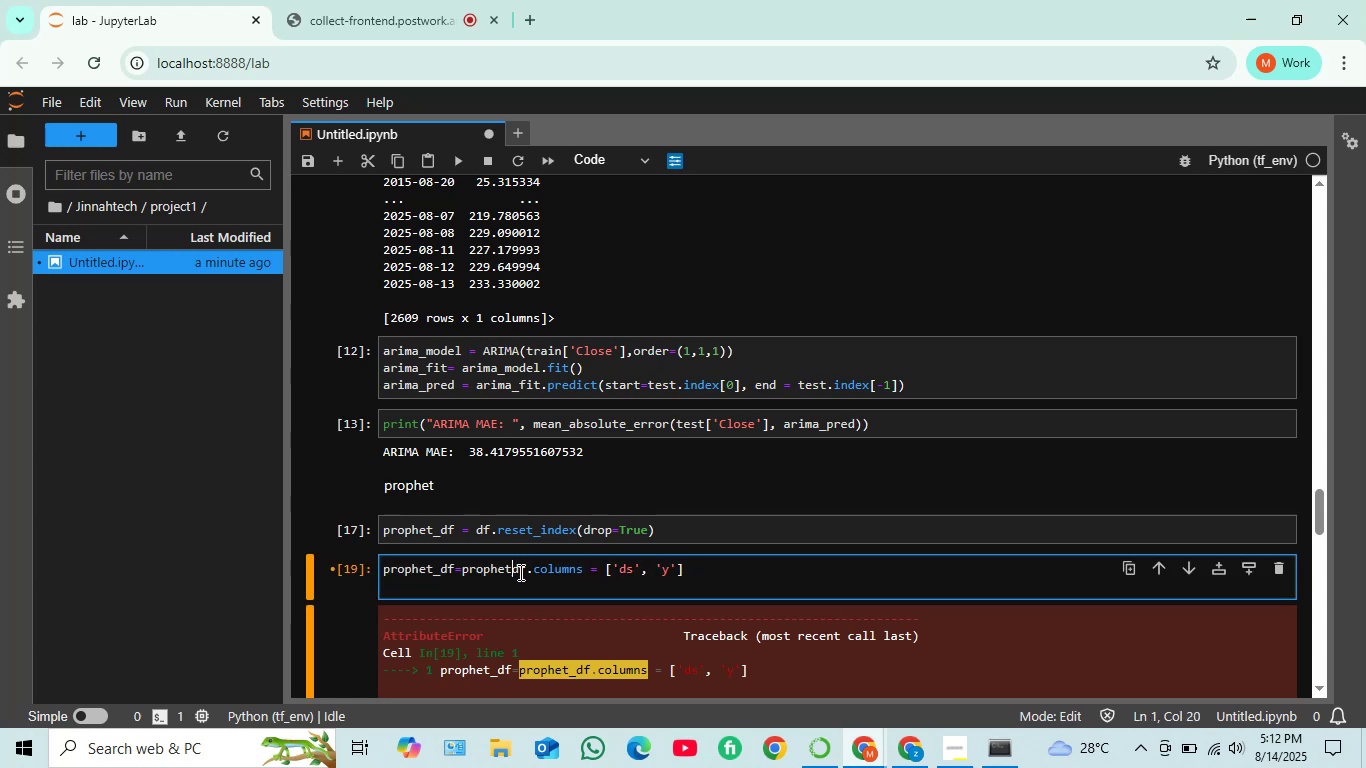 
key(Backspace)
 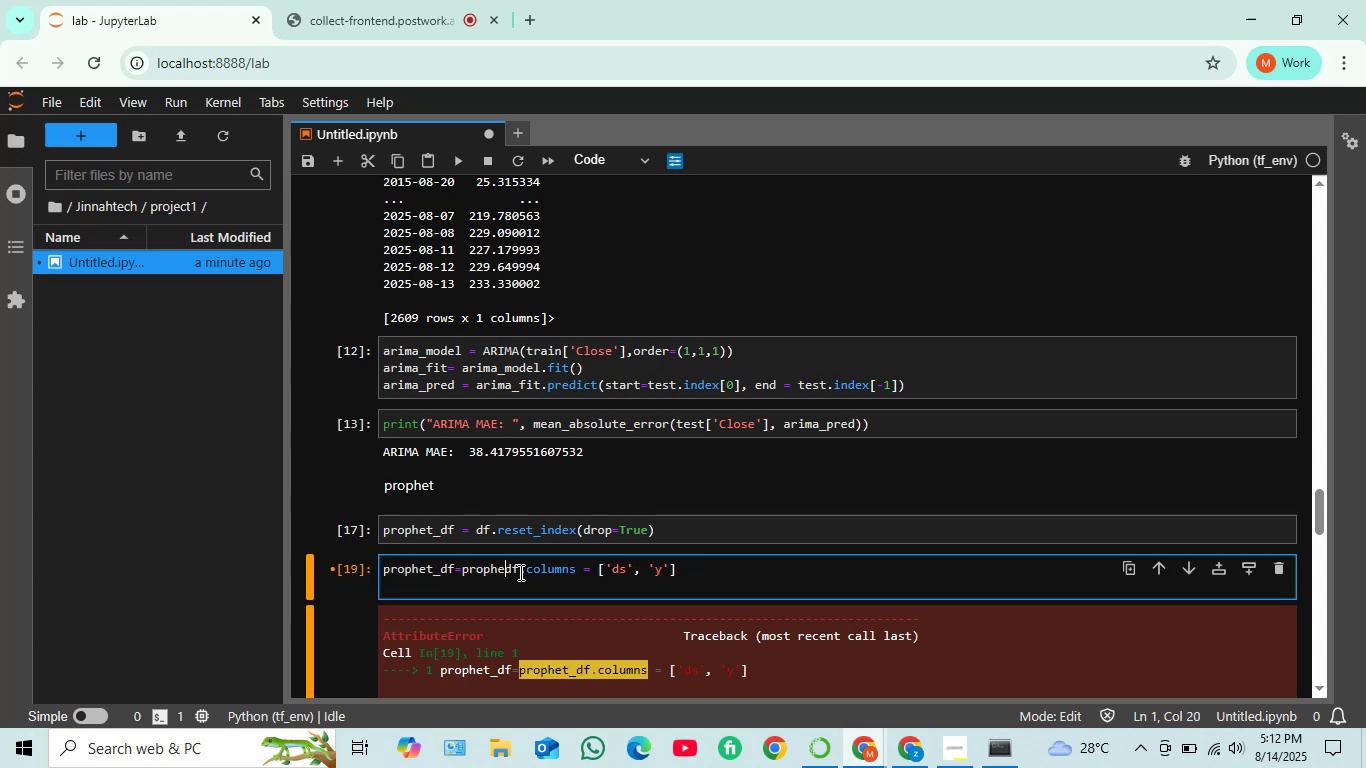 
key(Backspace)
 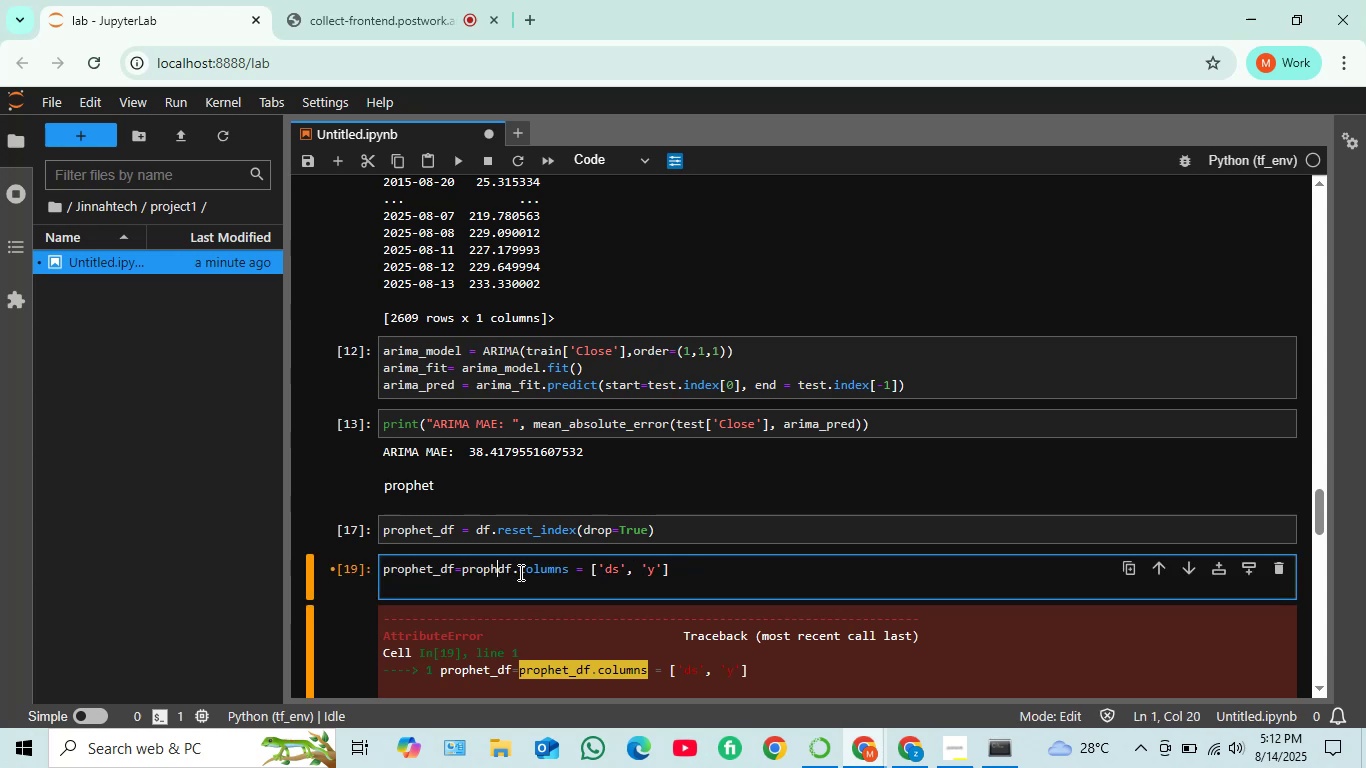 
key(Backspace)
 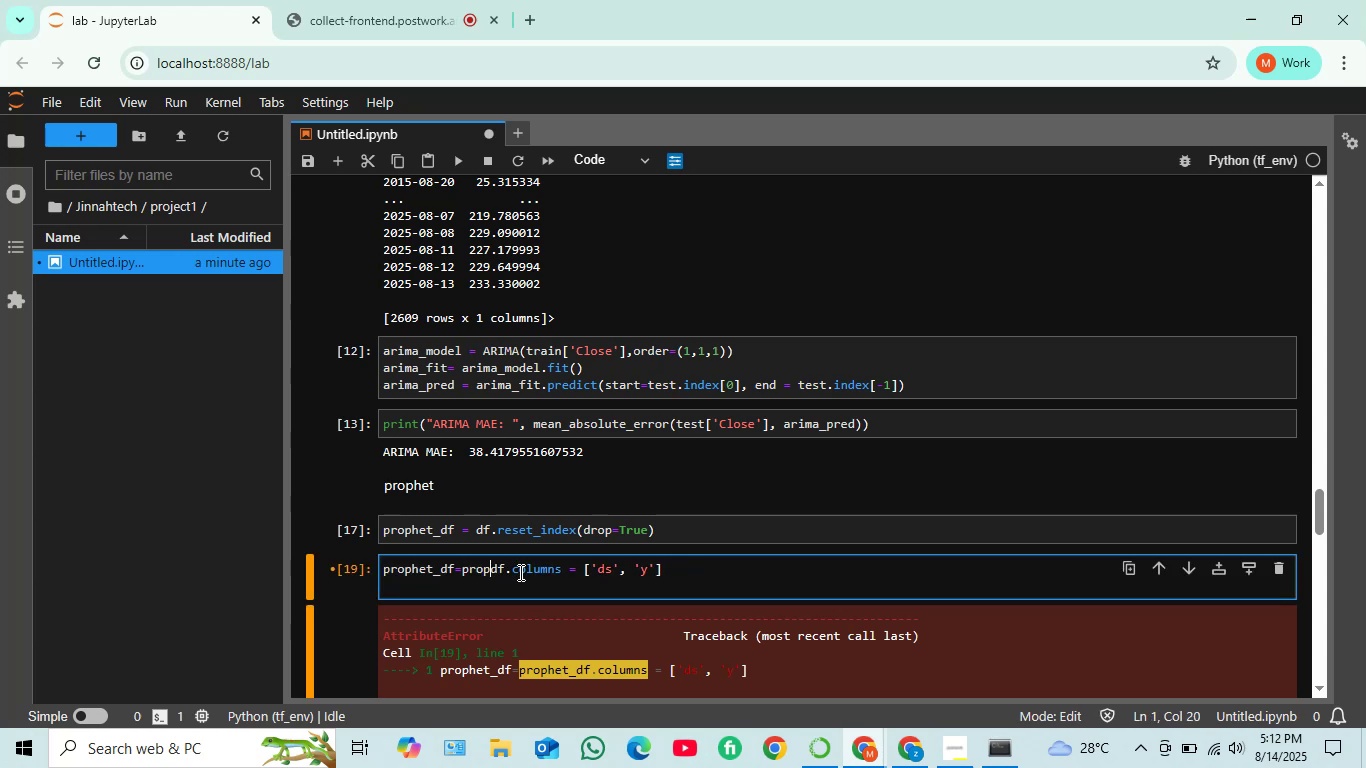 
key(Backspace)
 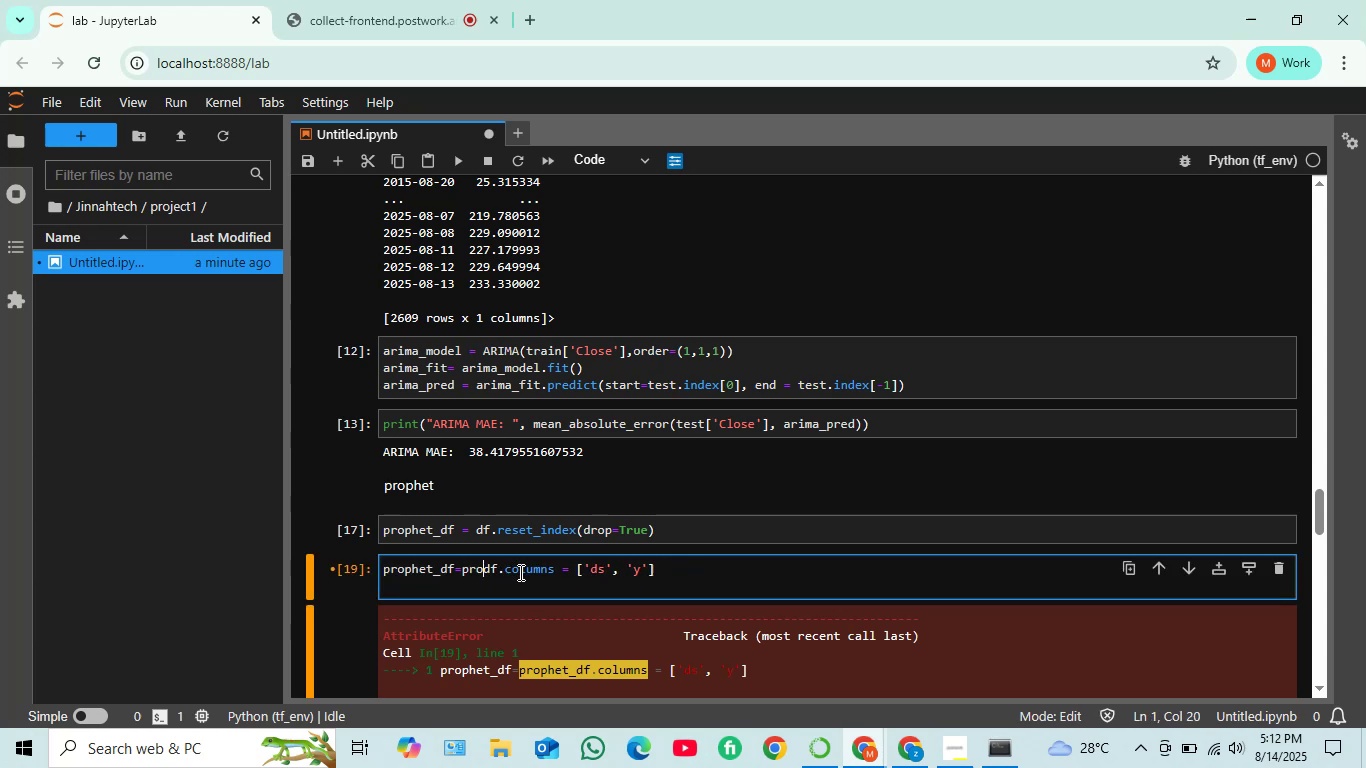 
key(Backspace)
 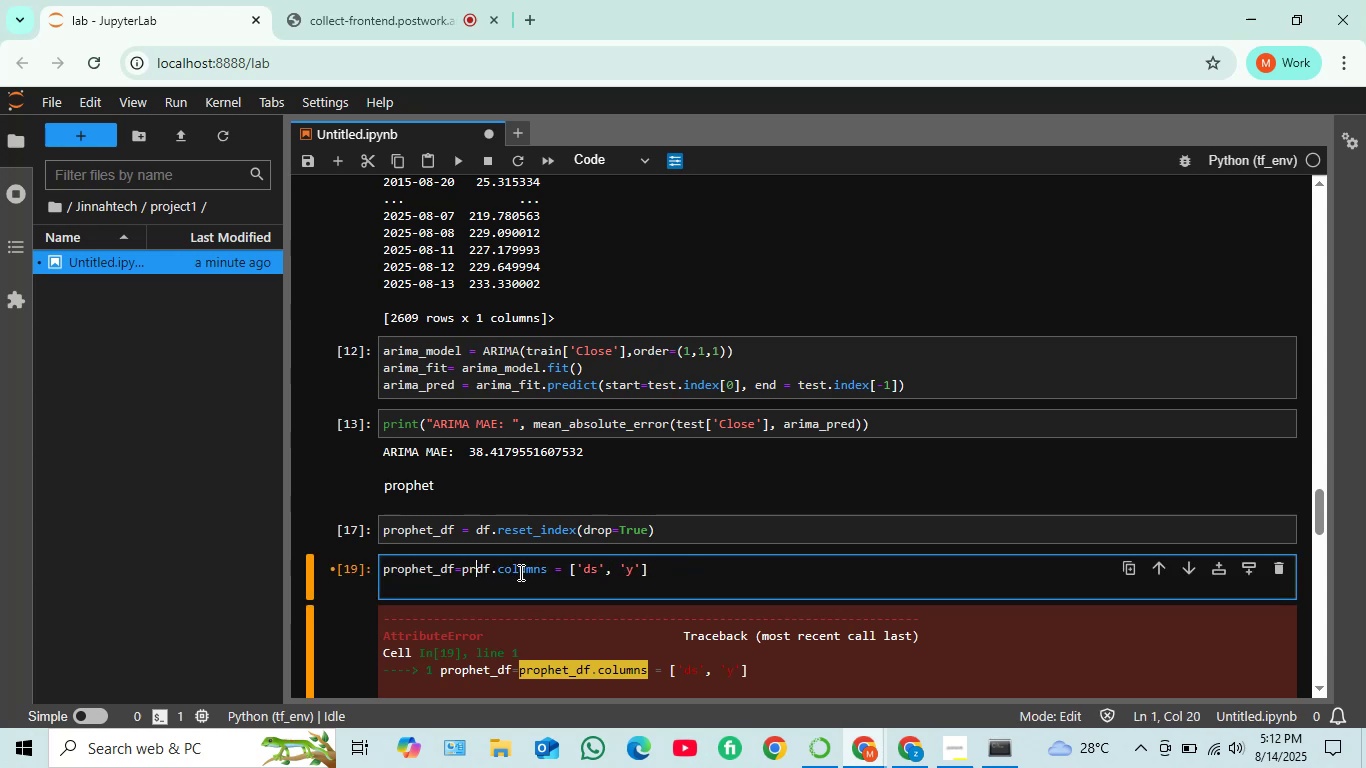 
key(Backspace)
 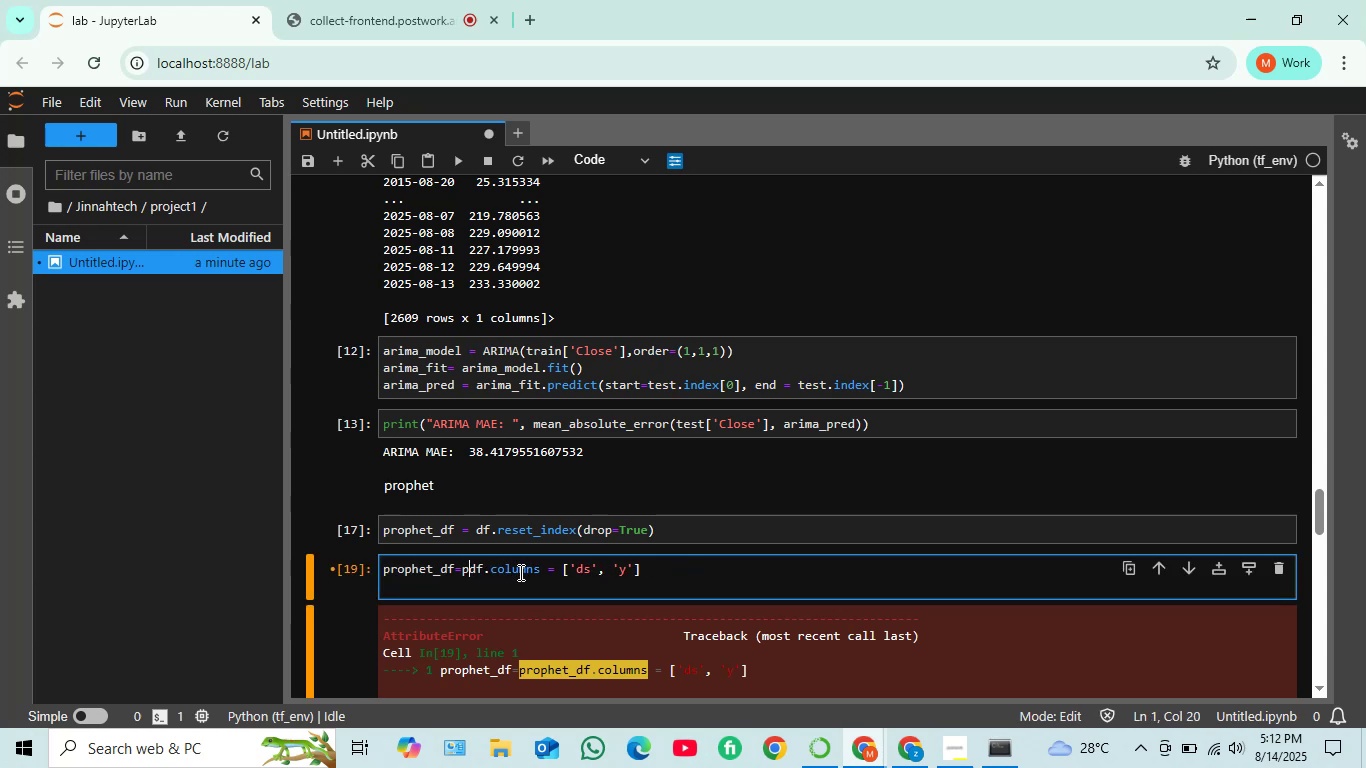 
key(Backspace)
 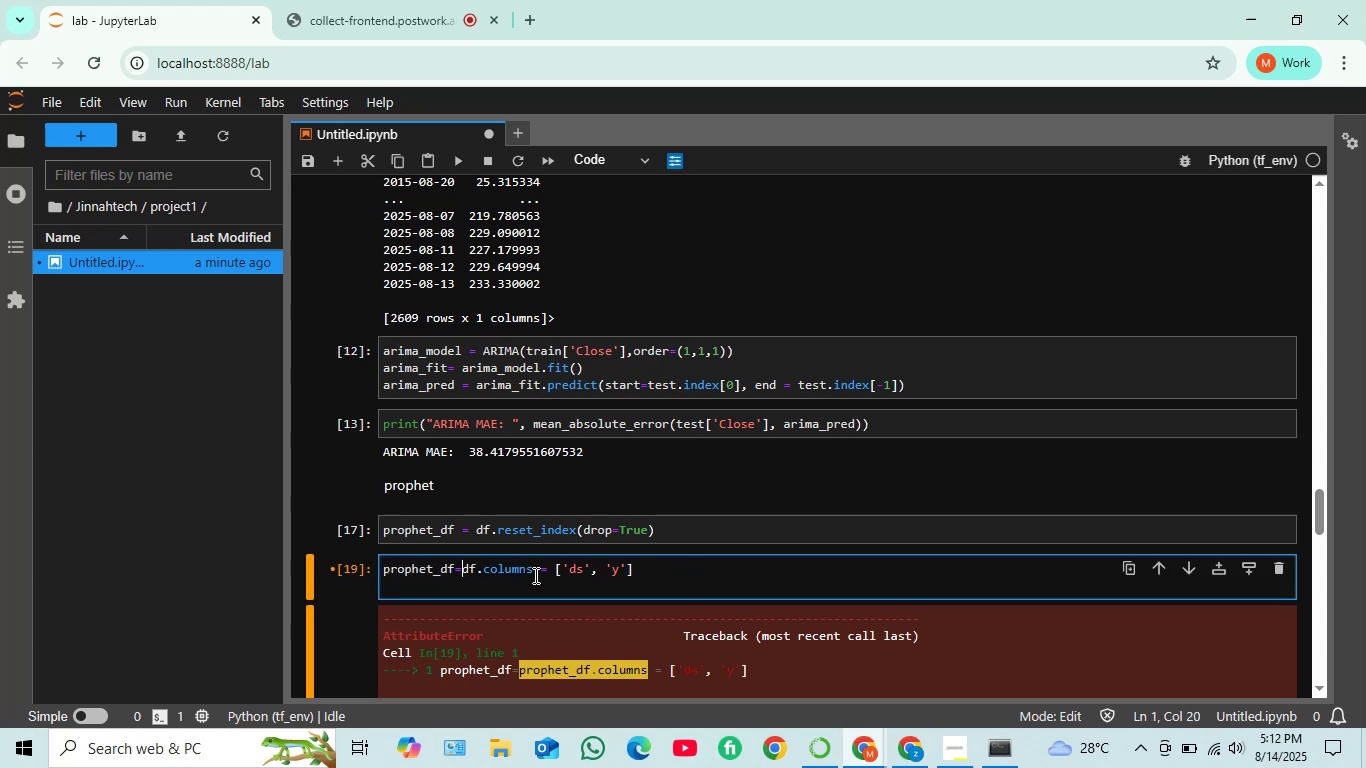 
key(Shift+ShiftRight)
 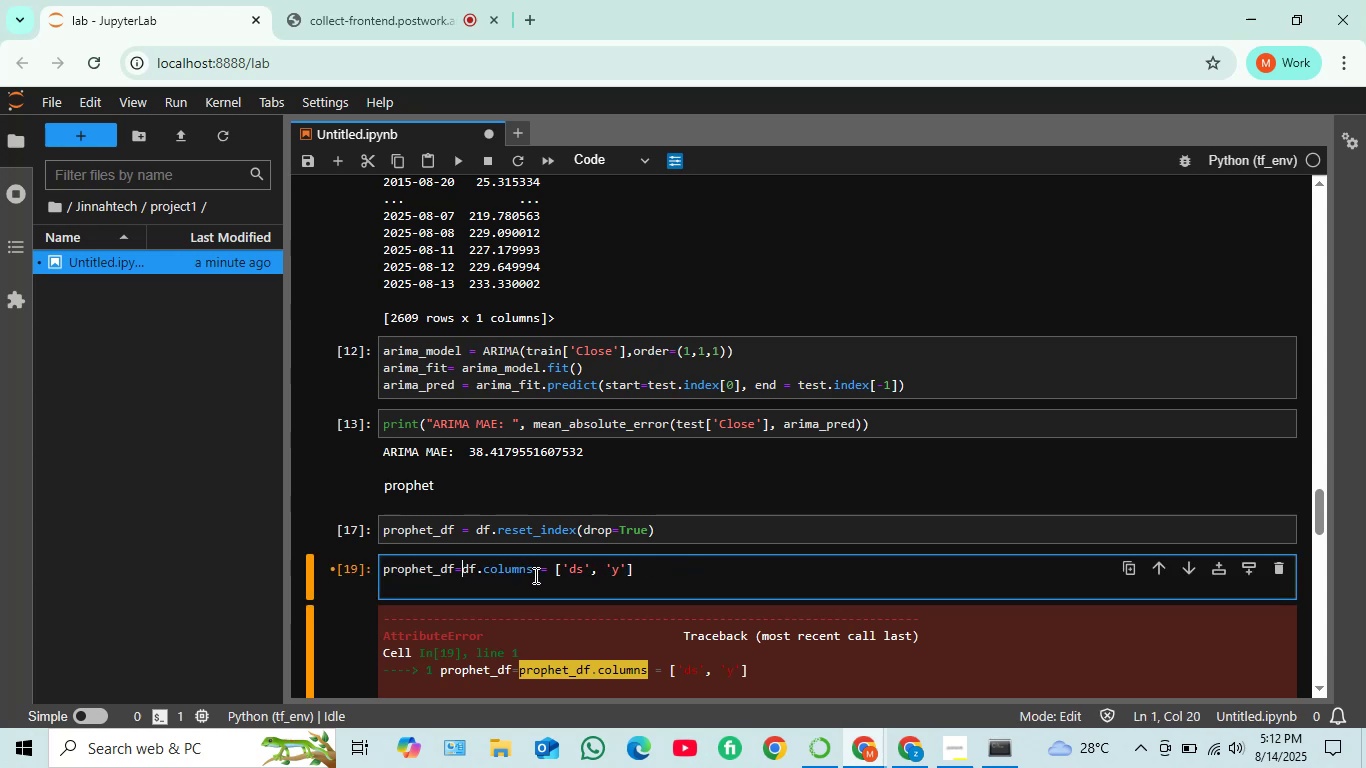 
key(Shift+Enter)
 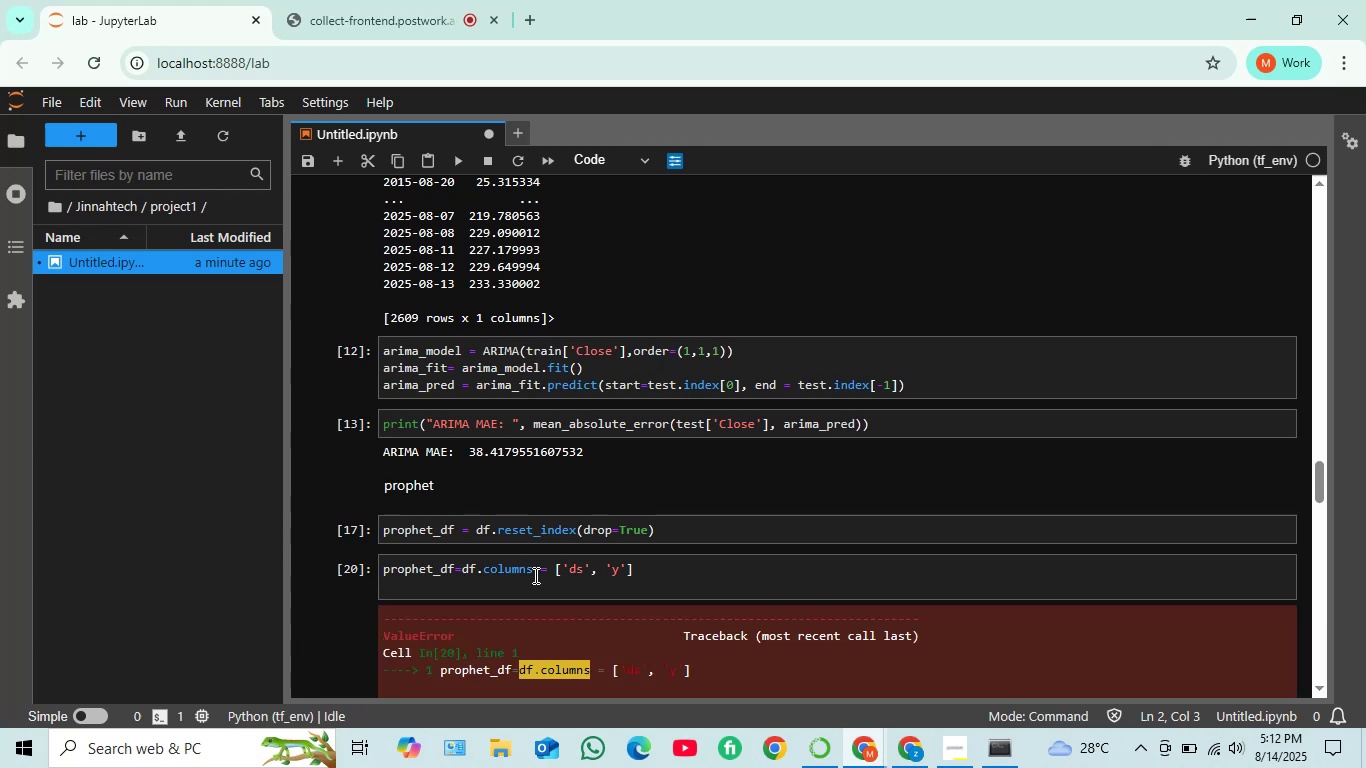 
scroll: coordinate [538, 576], scroll_direction: down, amount: 5.0
 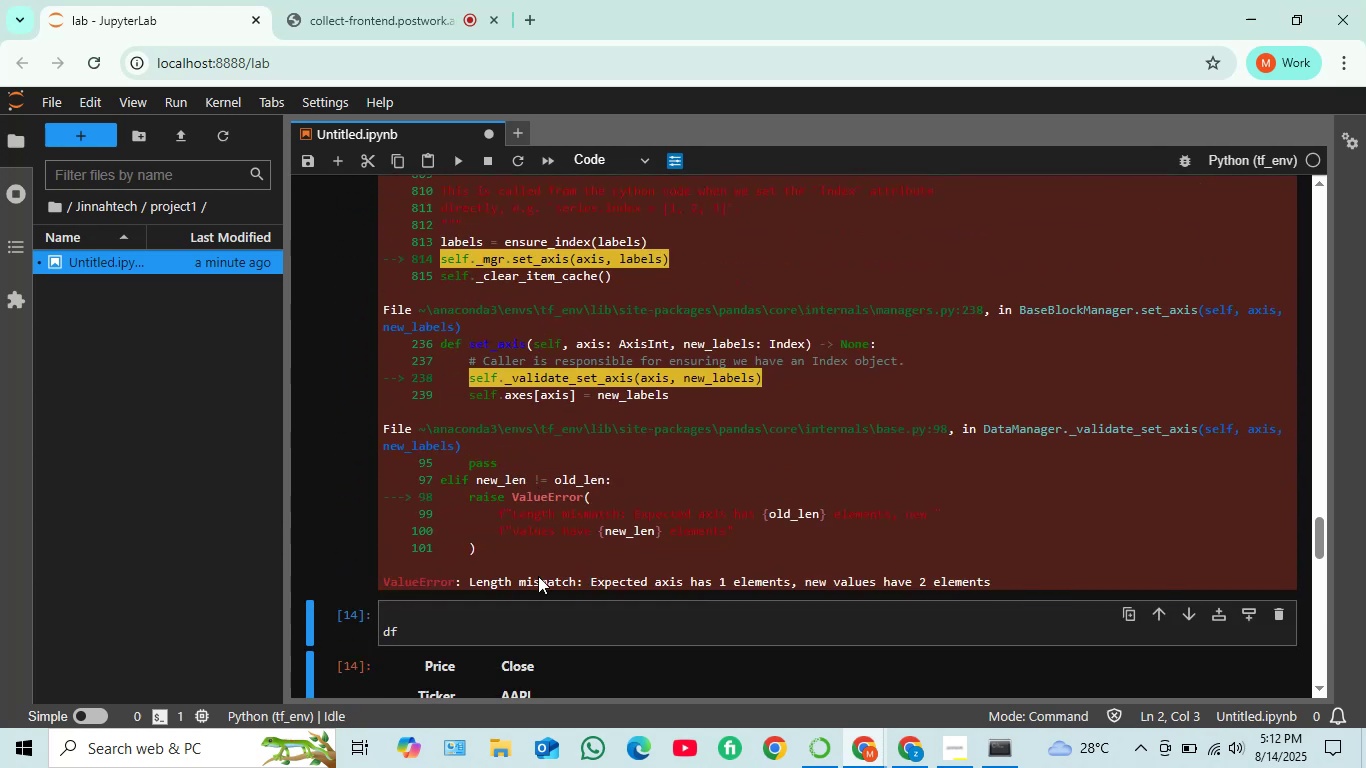 
scroll: coordinate [550, 571], scroll_direction: up, amount: 8.0
 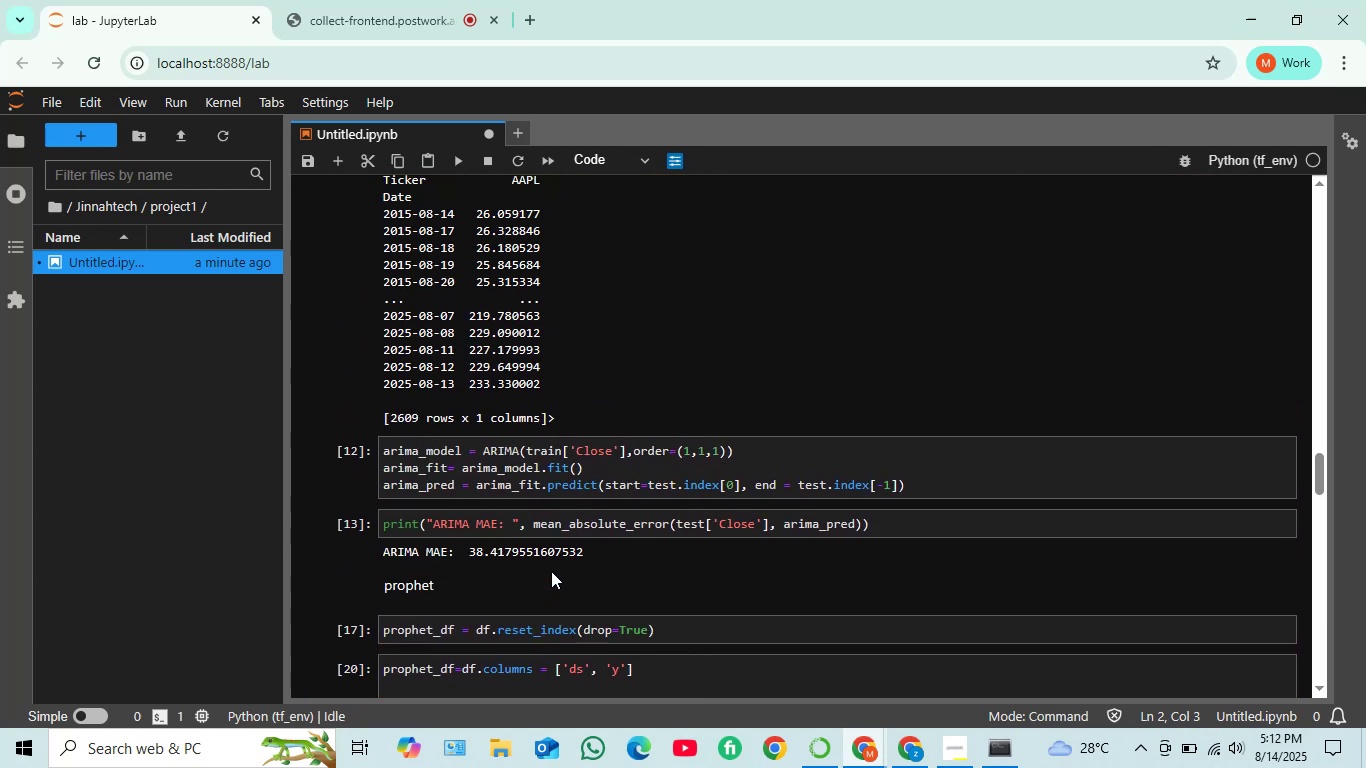 
scroll: coordinate [552, 522], scroll_direction: down, amount: 15.0
 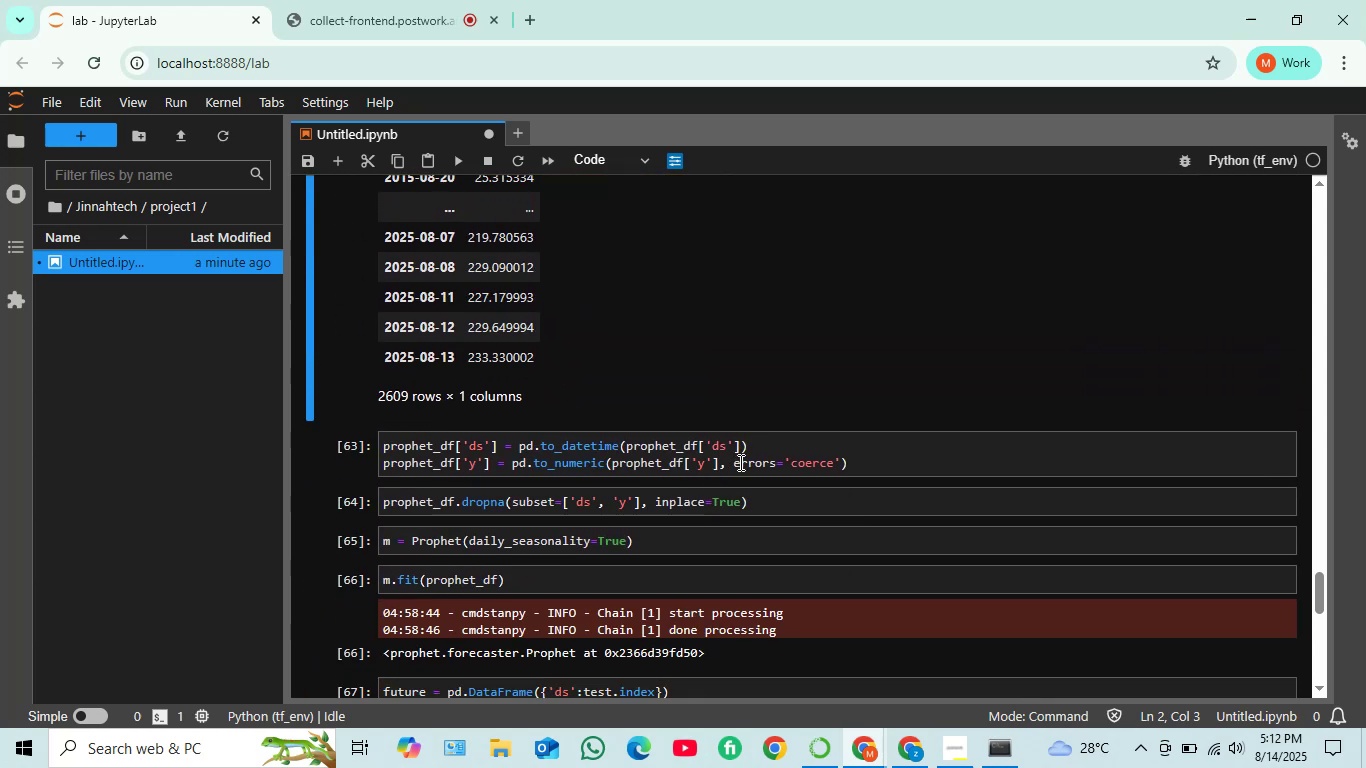 
left_click([864, 460])
 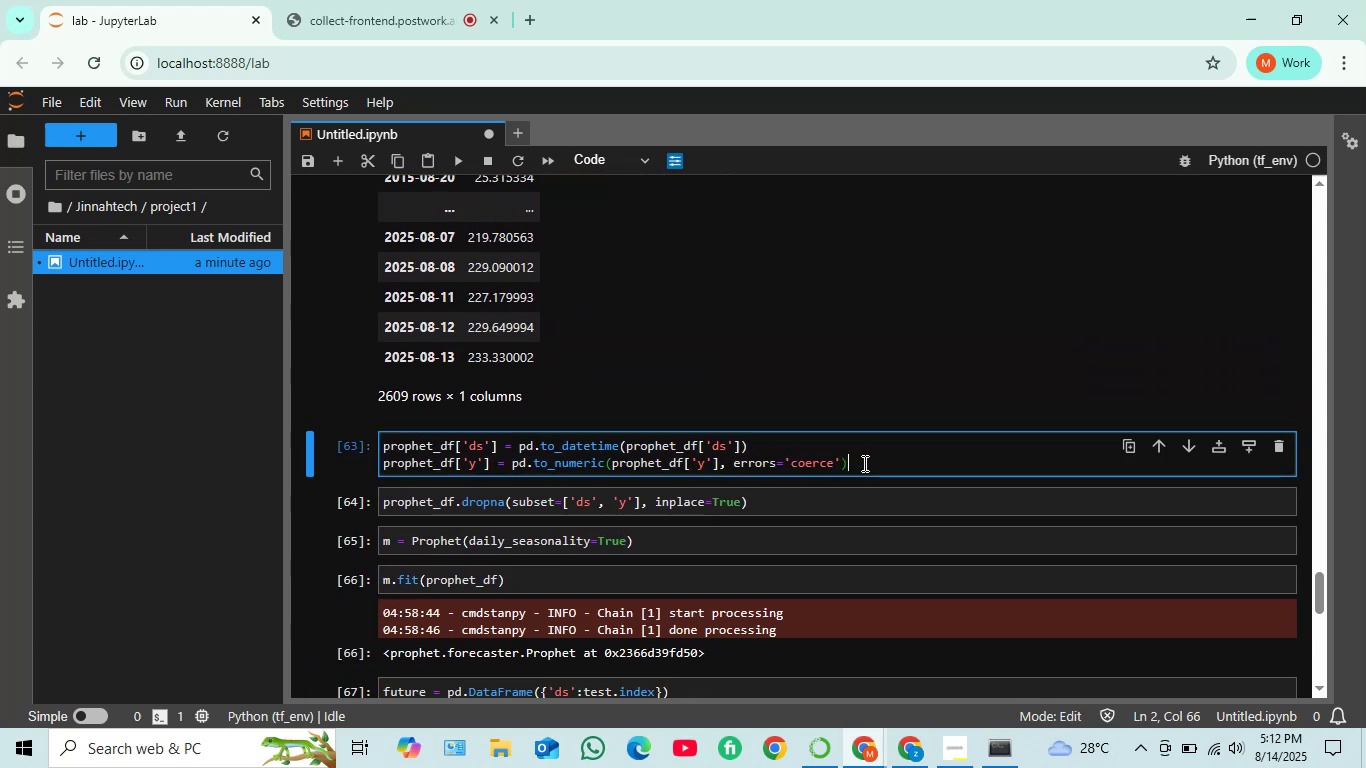 
key(Shift+ShiftRight)
 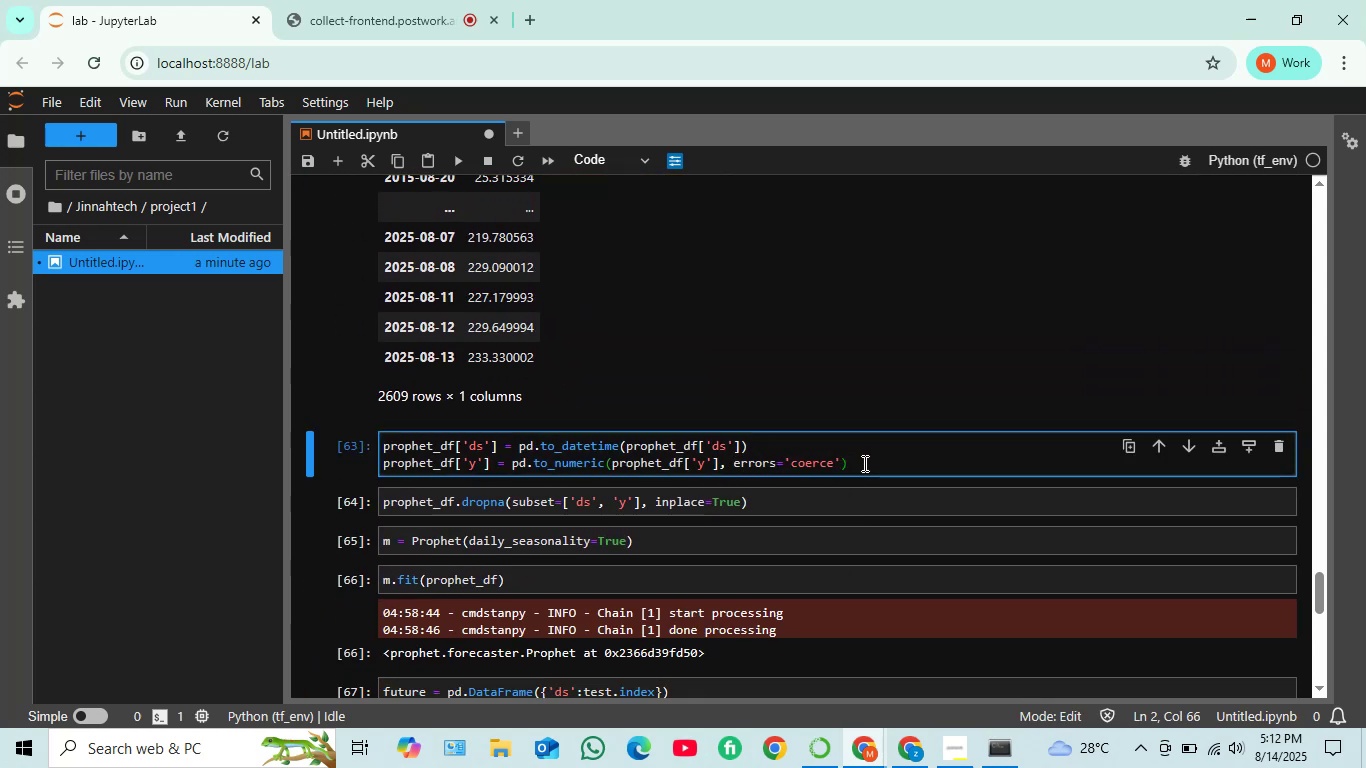 
key(Shift+Enter)
 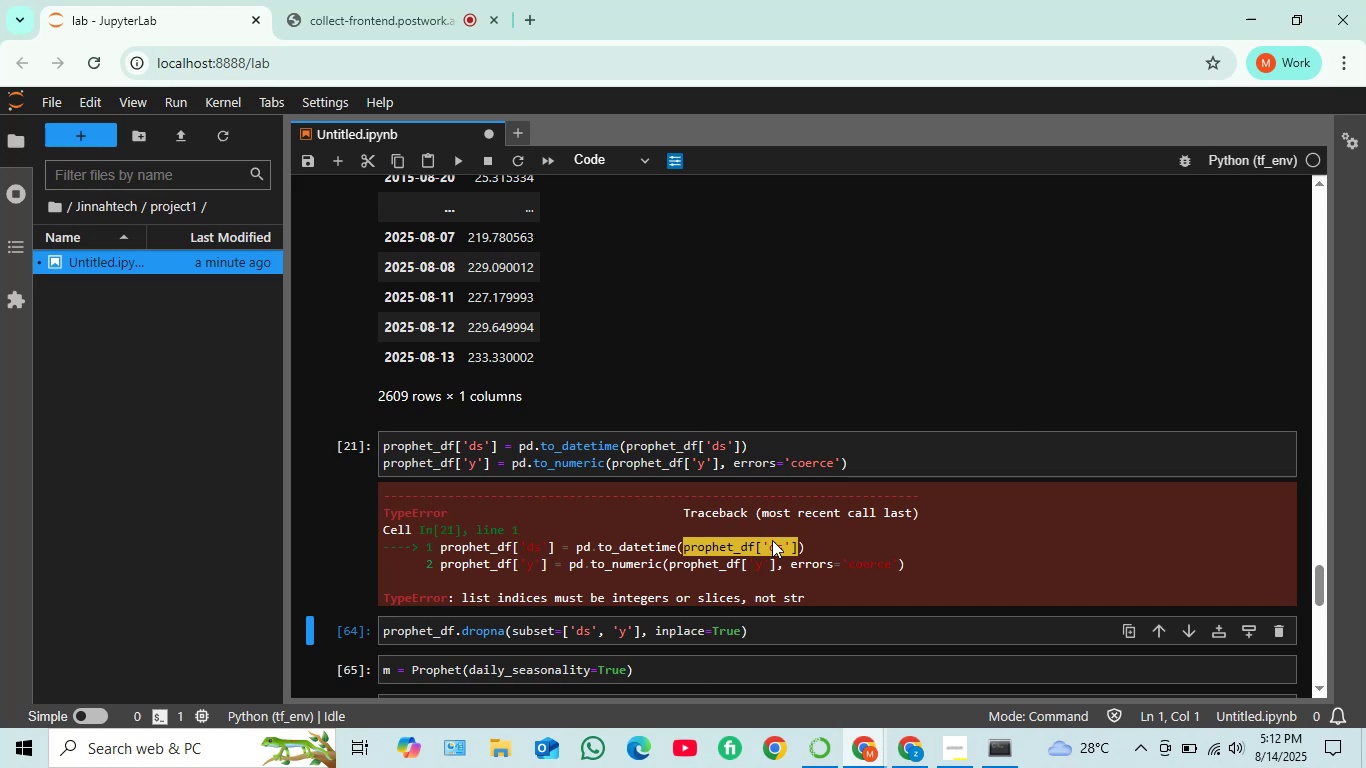 
scroll: coordinate [939, 467], scroll_direction: up, amount: 13.0
 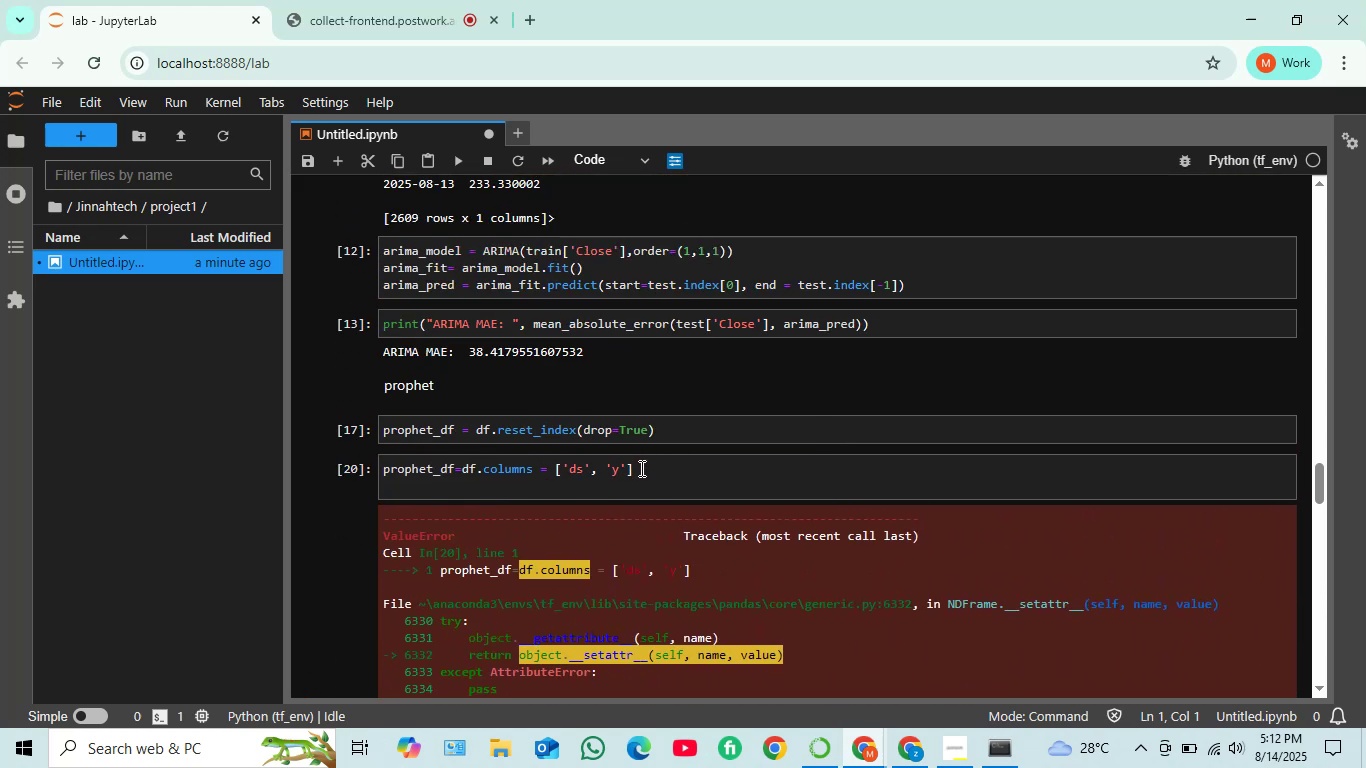 
wait(9.55)
 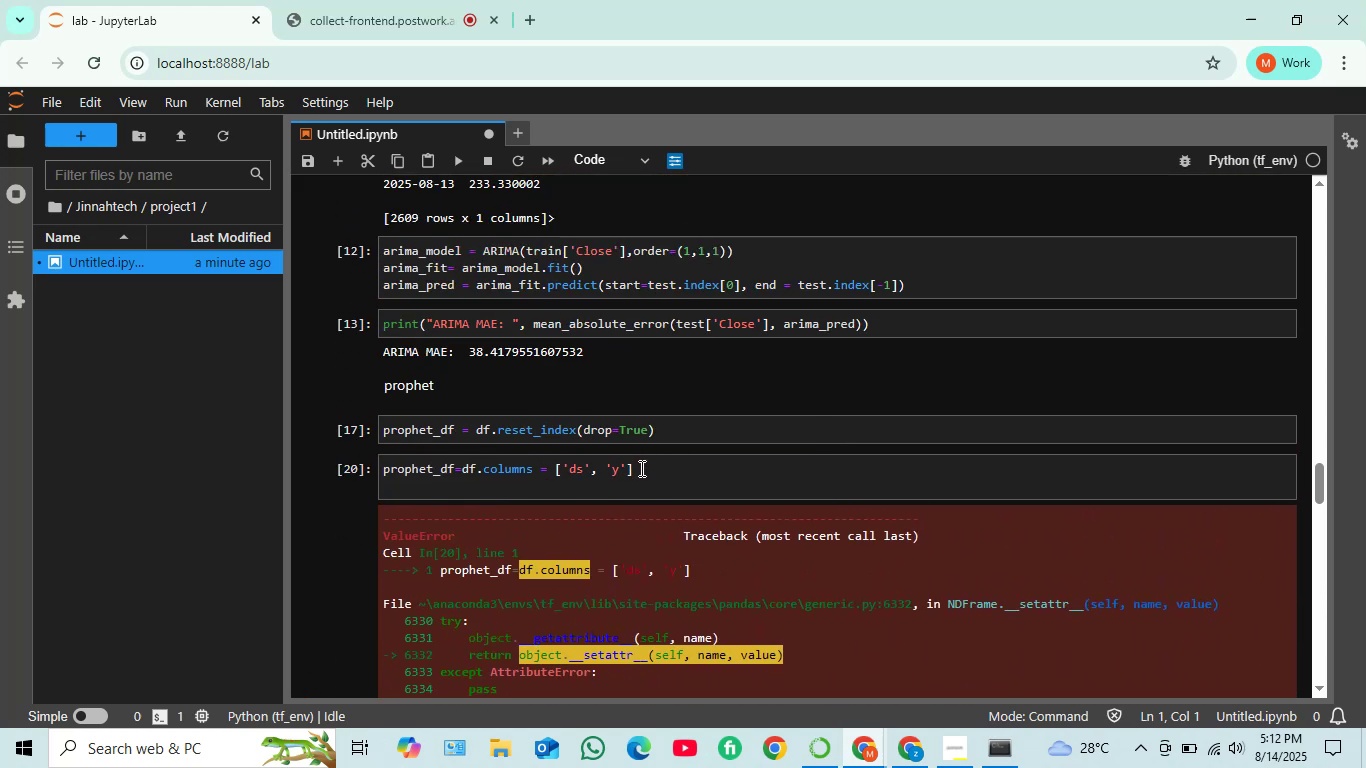 
left_click_drag(start_coordinate=[661, 431], to_coordinate=[384, 432])
 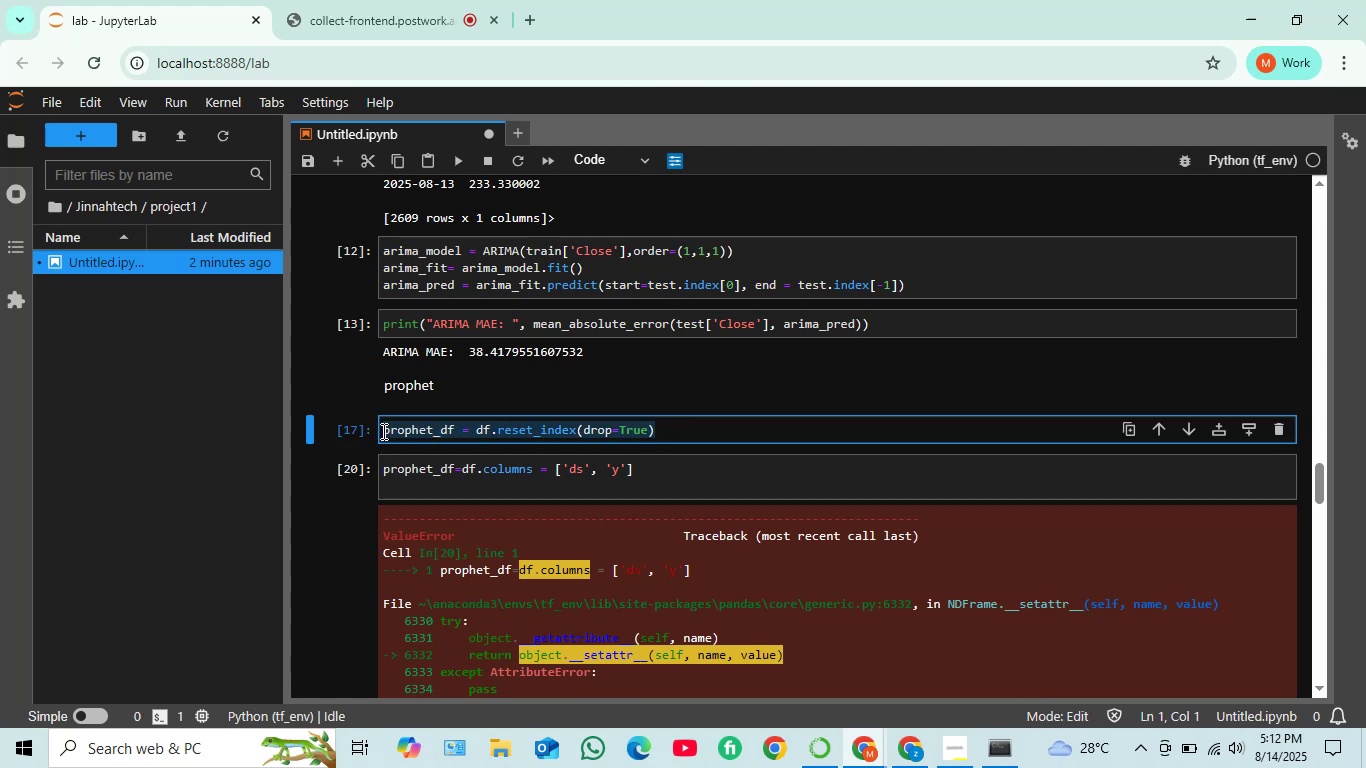 
key(Control+C)
 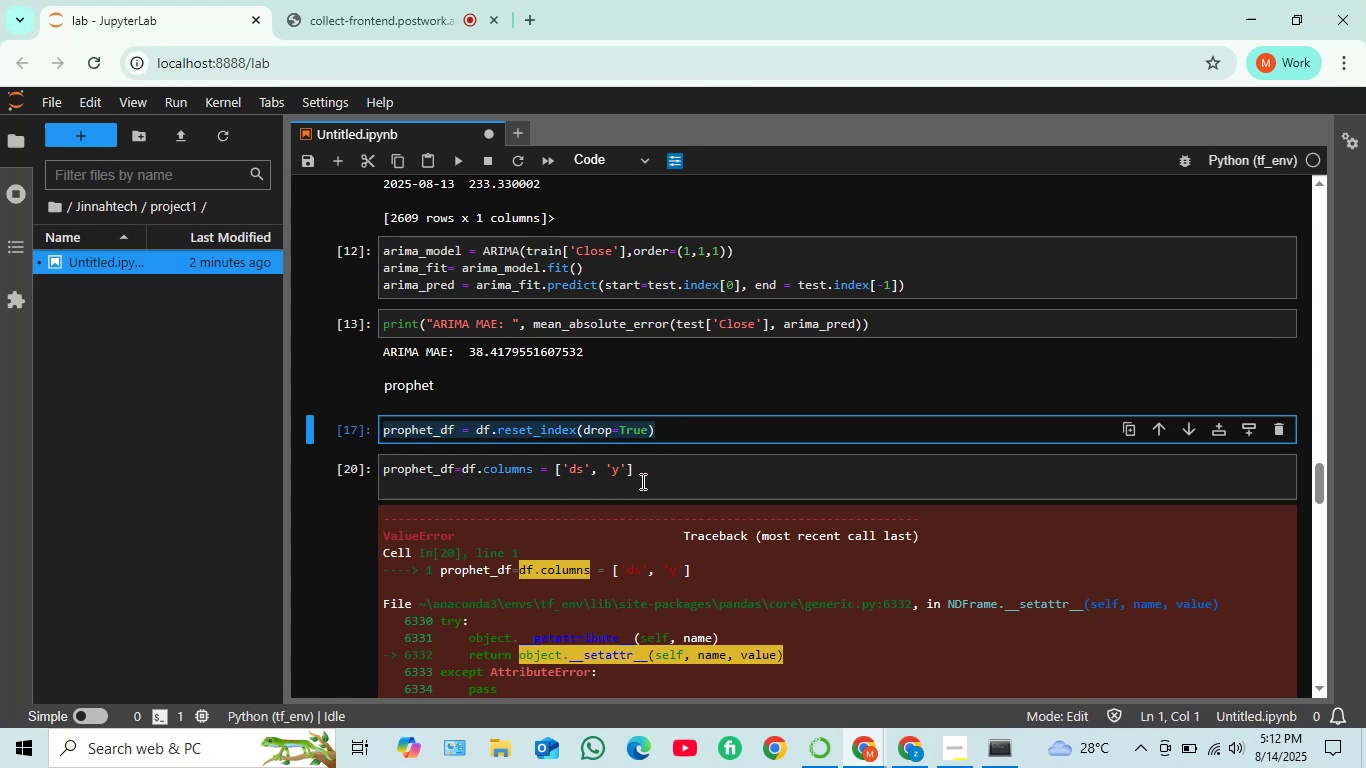 
left_click([642, 475])
 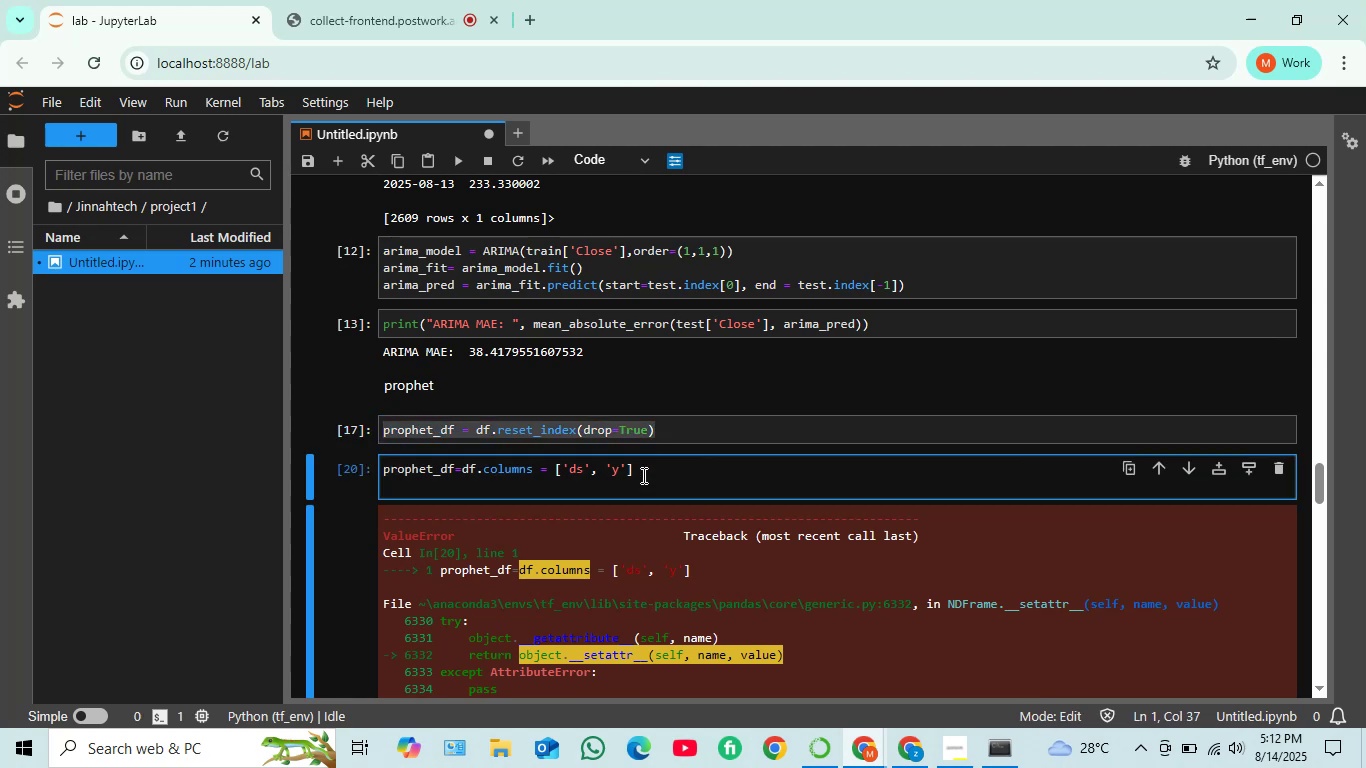 
key(Enter)
 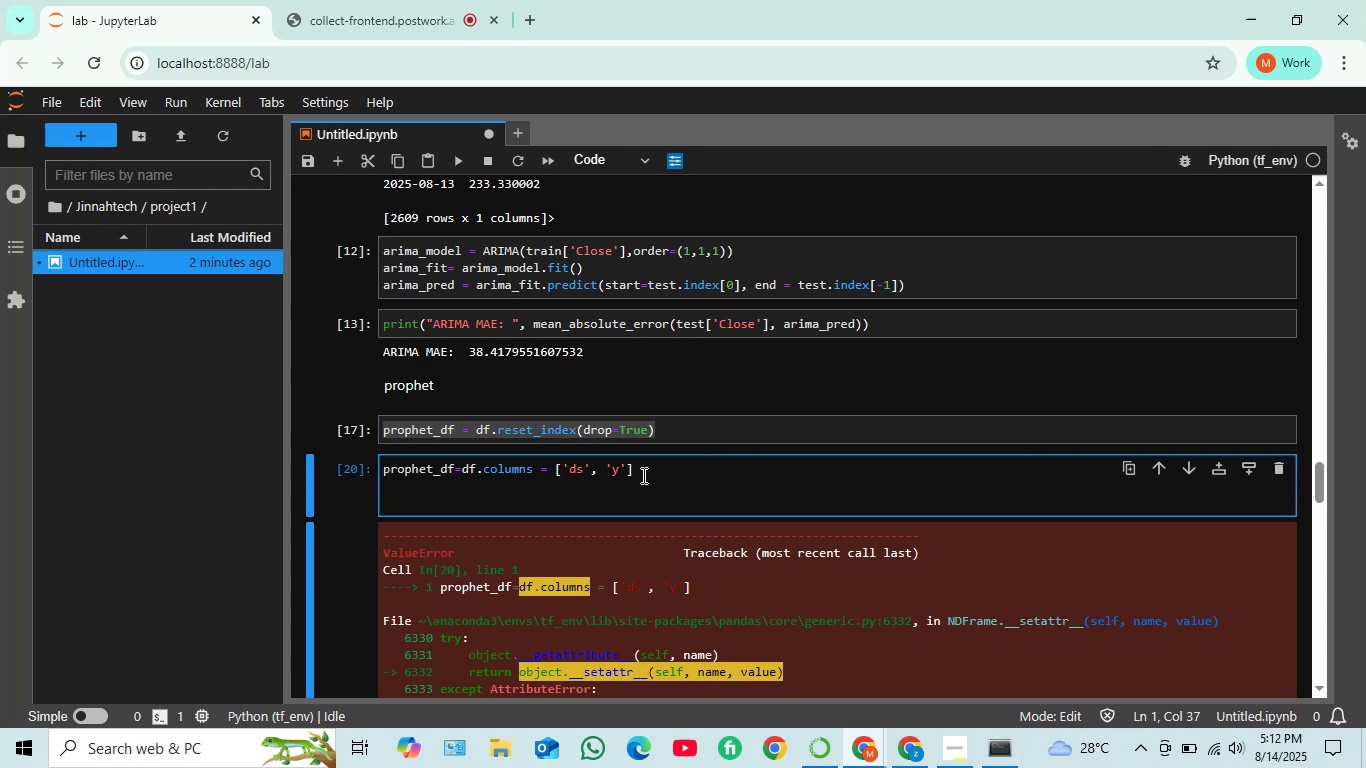 
key(Control+V)
 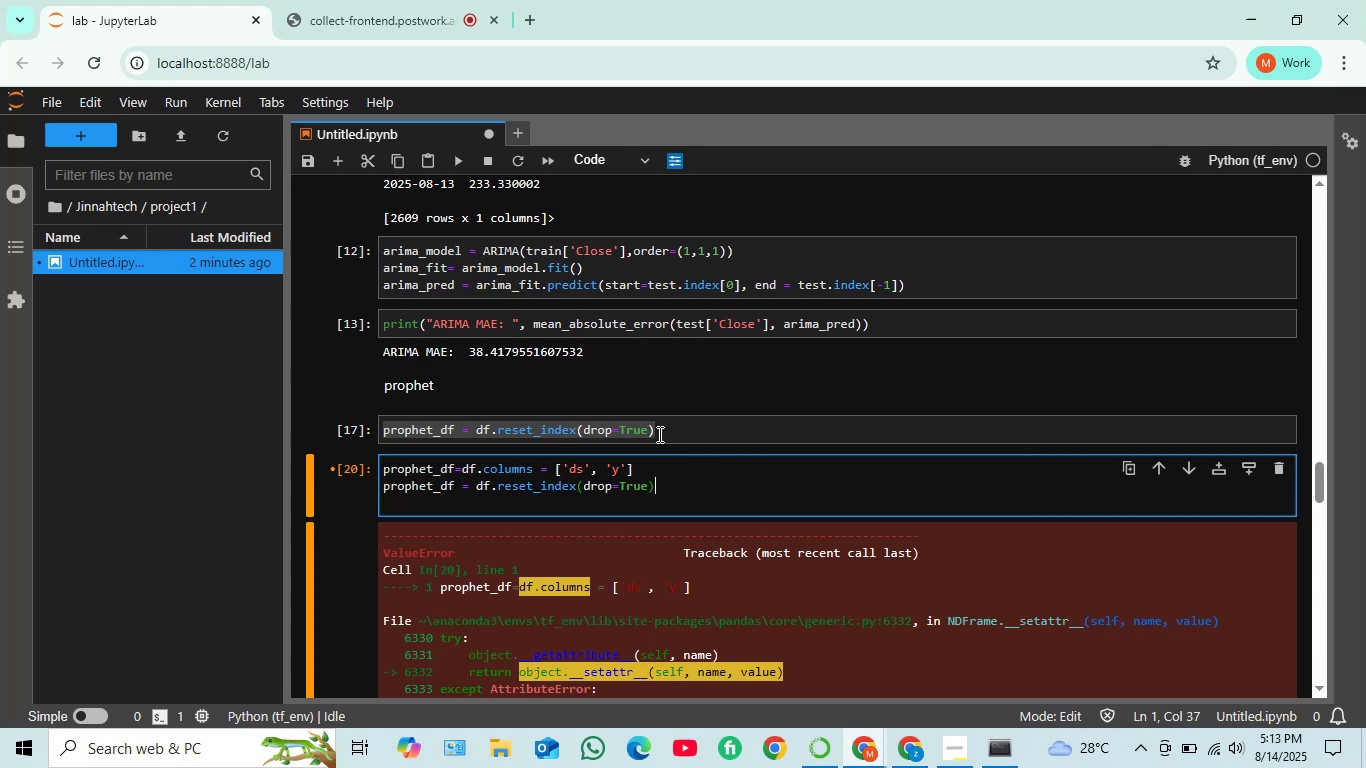 
left_click([679, 476])
 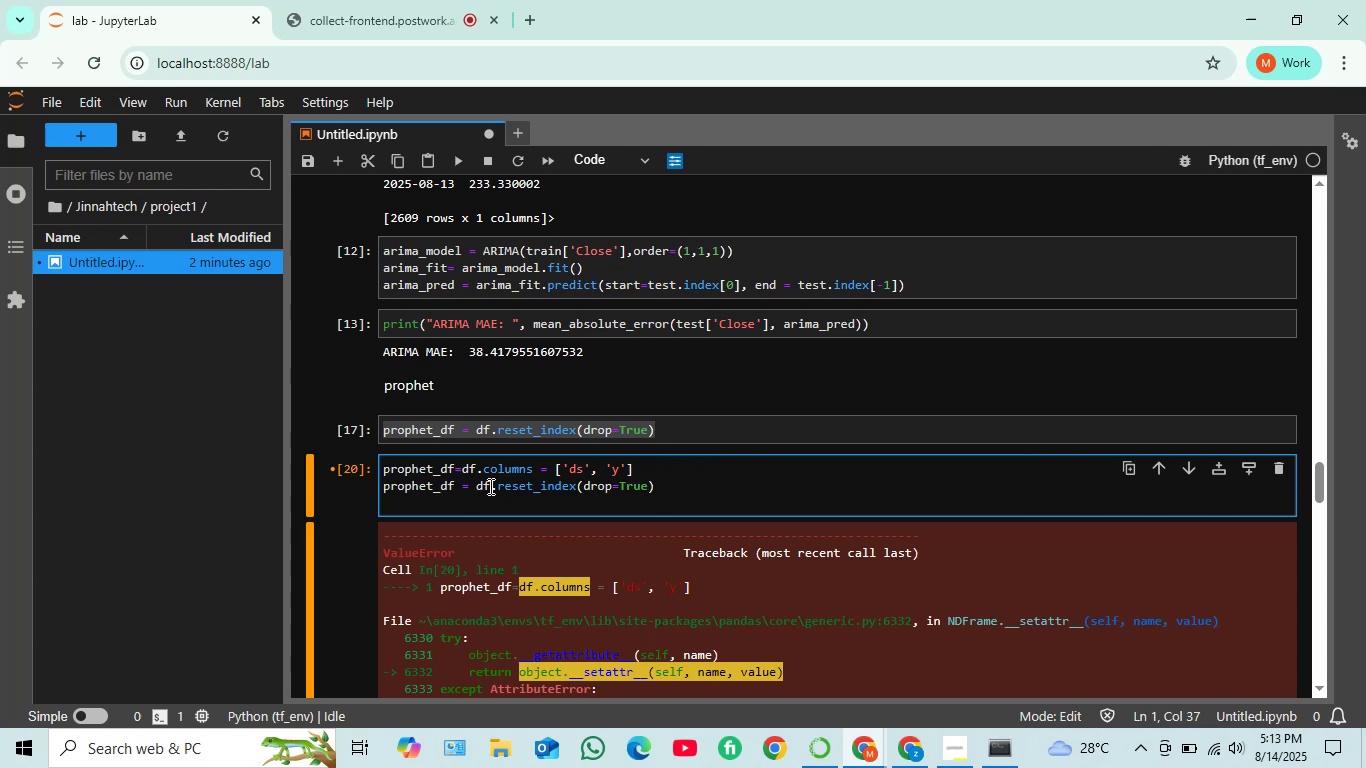 
left_click([490, 486])
 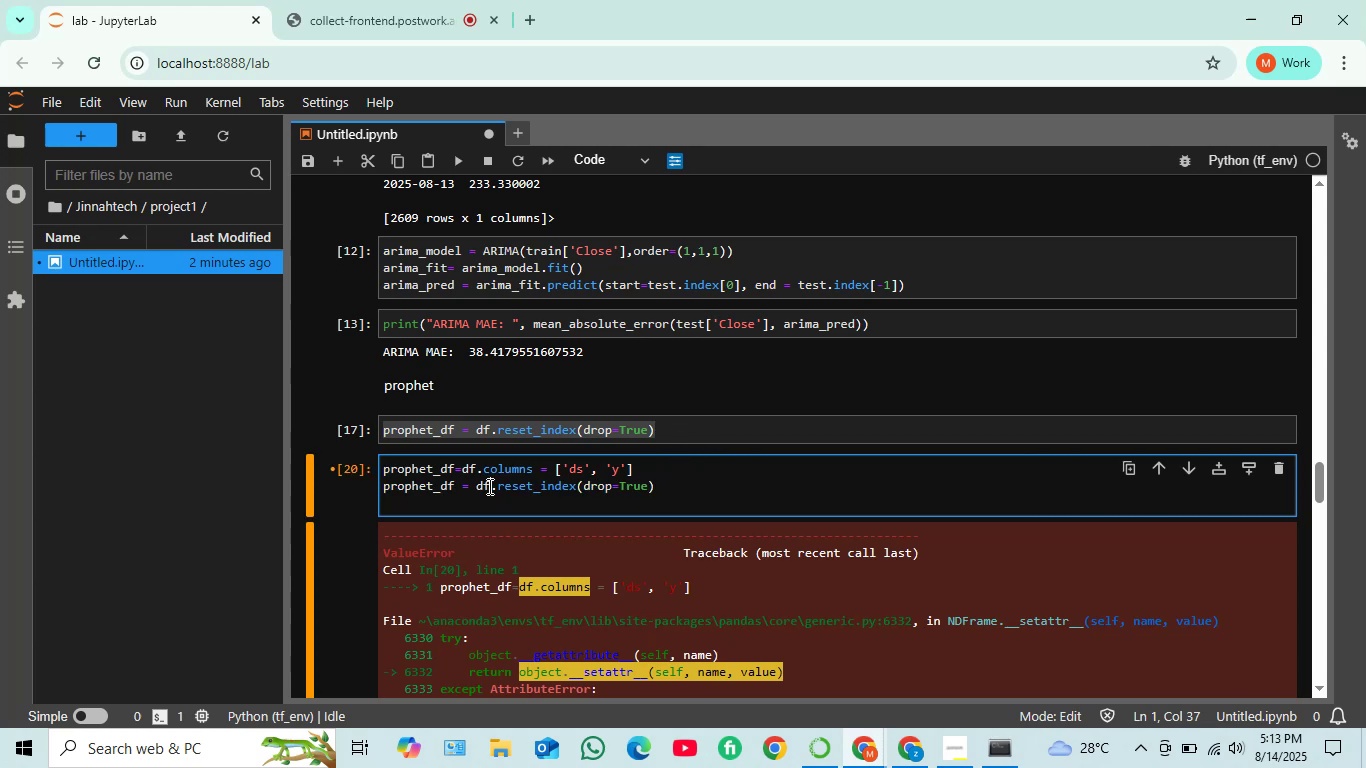 
key(Backspace)
key(Backspace)
type(prophet_df)
 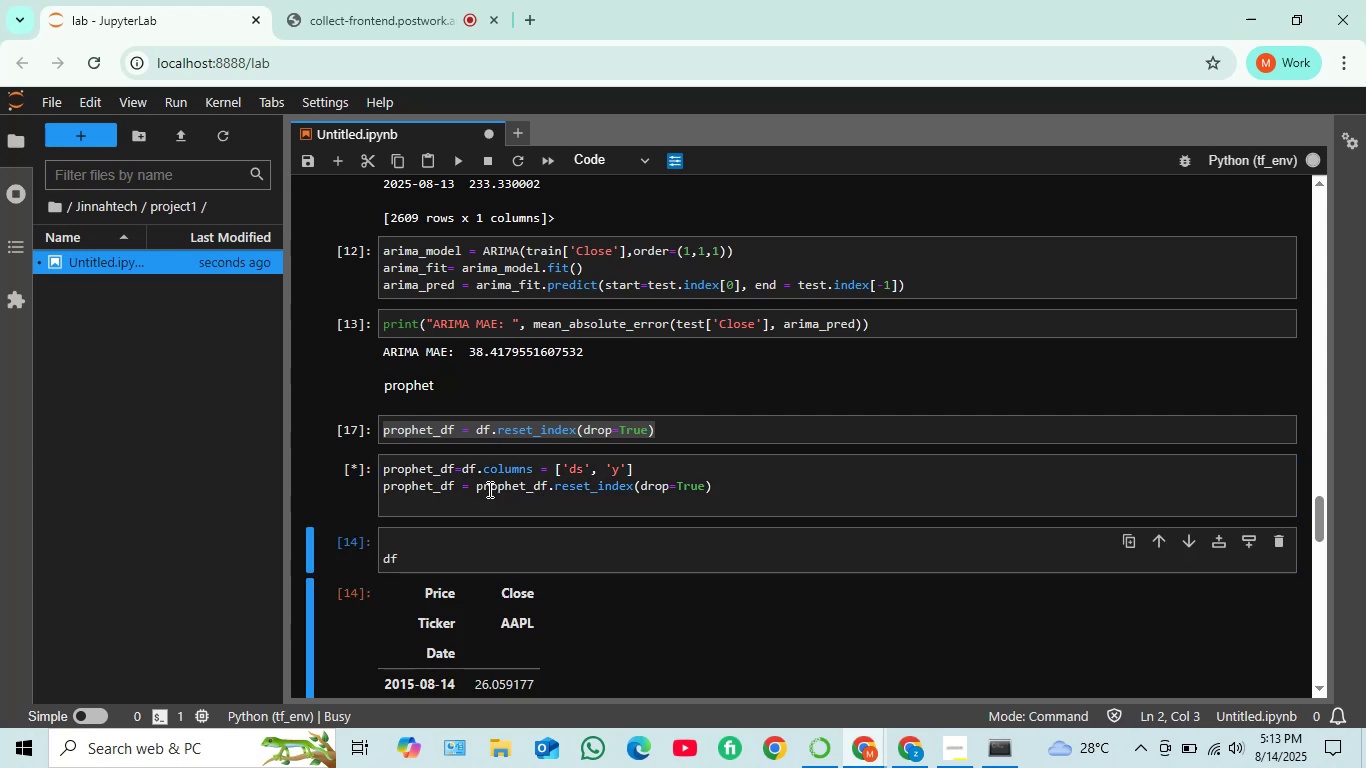 
 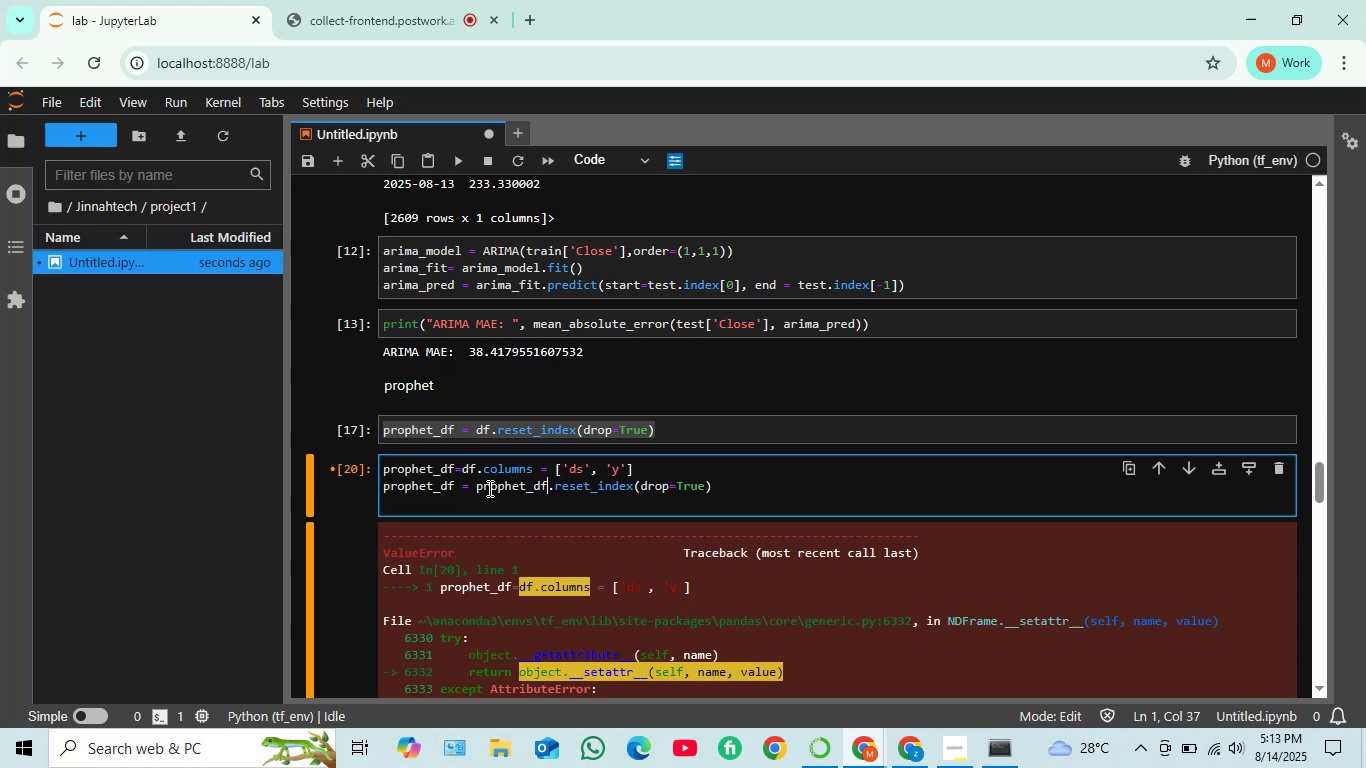 
key(Shift+Enter)
 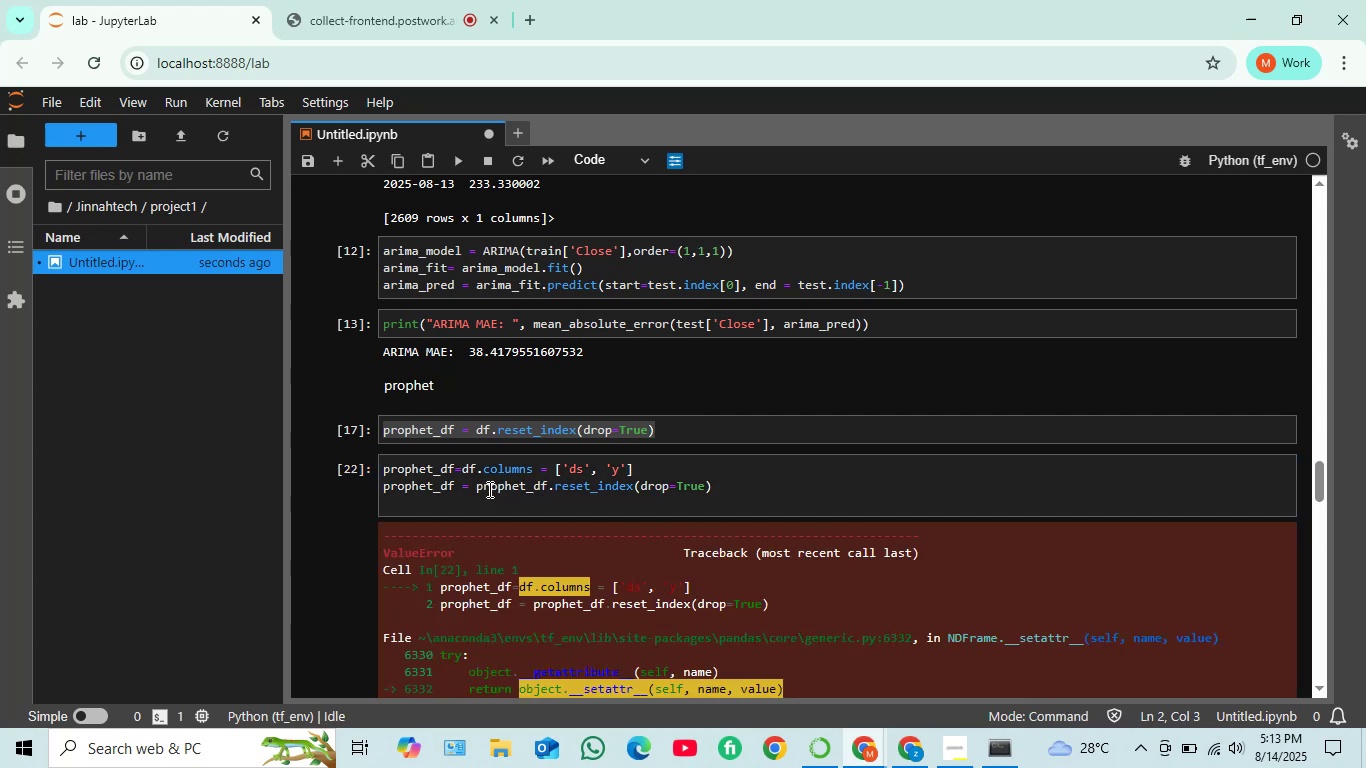 
hold_key(key=ControlLeft, duration=3.12)
 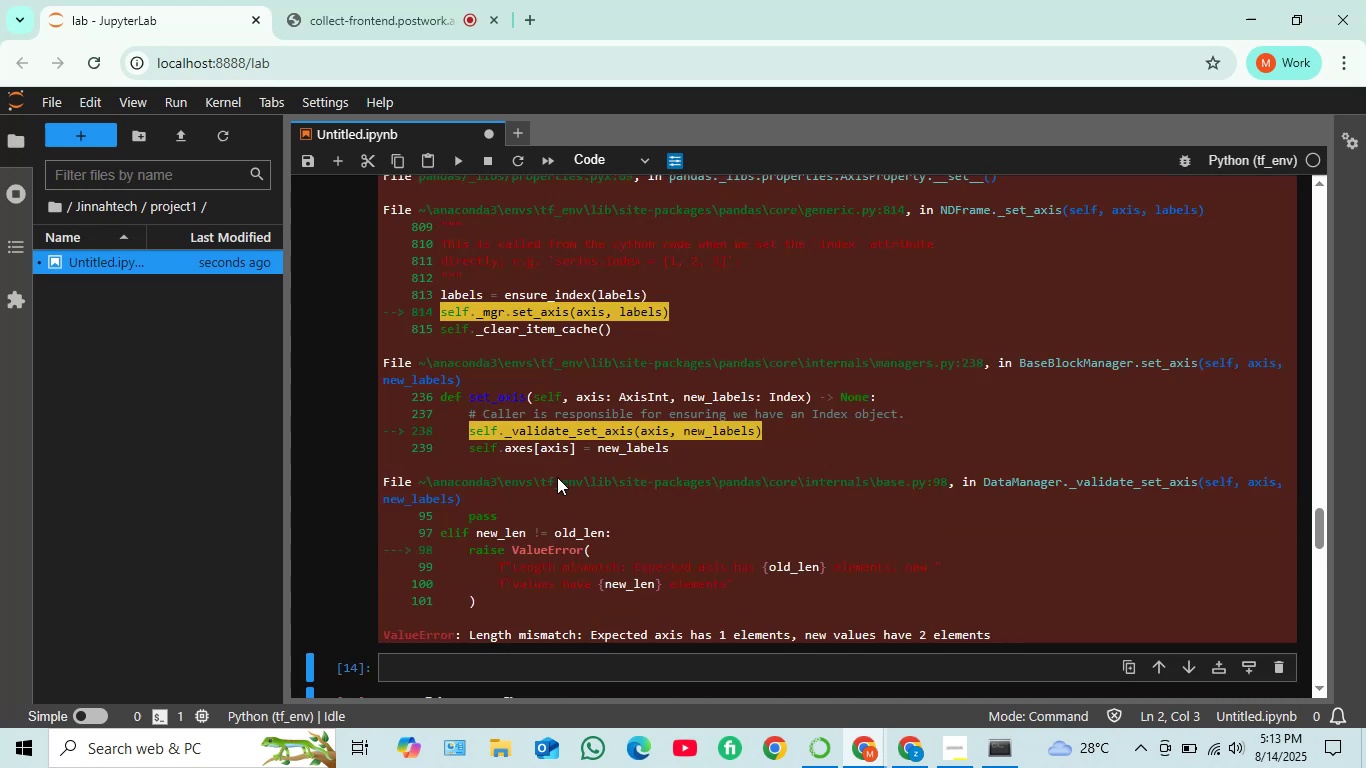 
hold_key(key=Z, duration=1.11)
 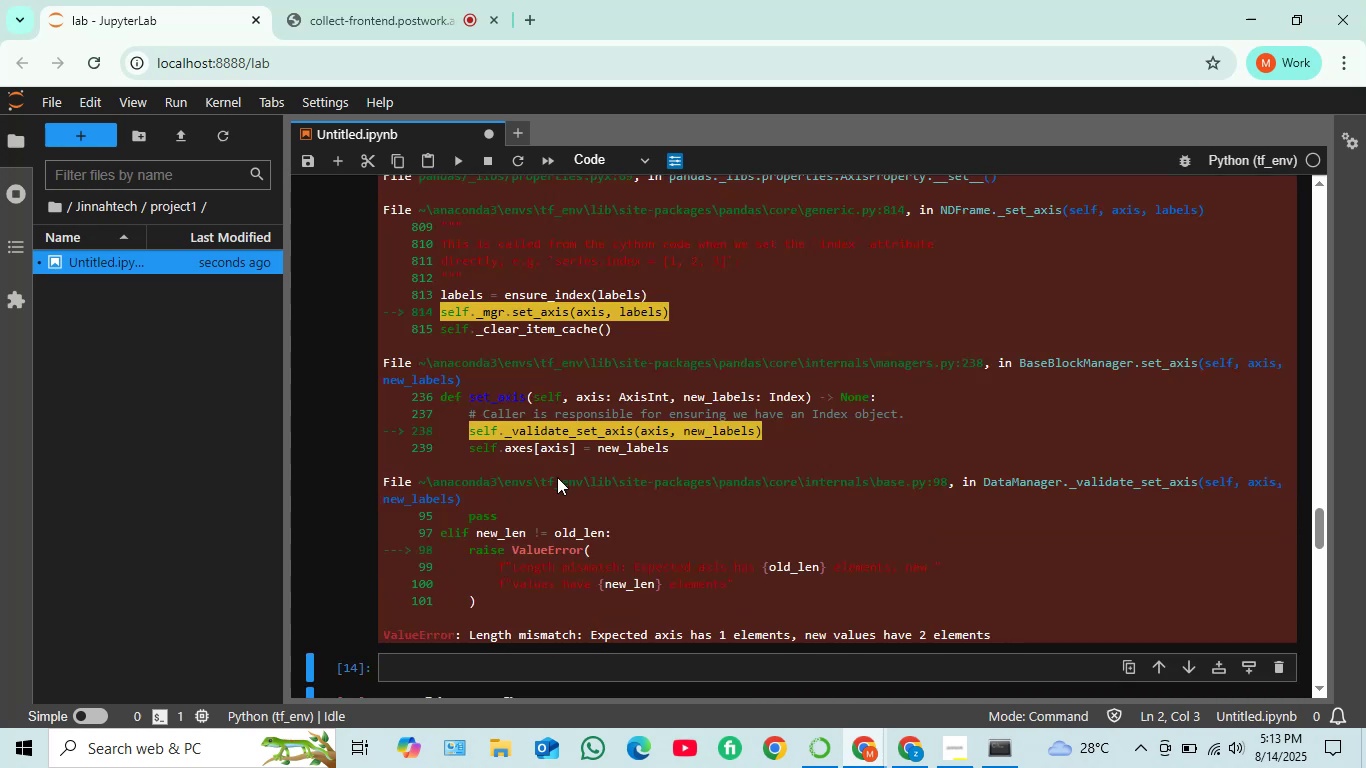 
key(Control+Y)
 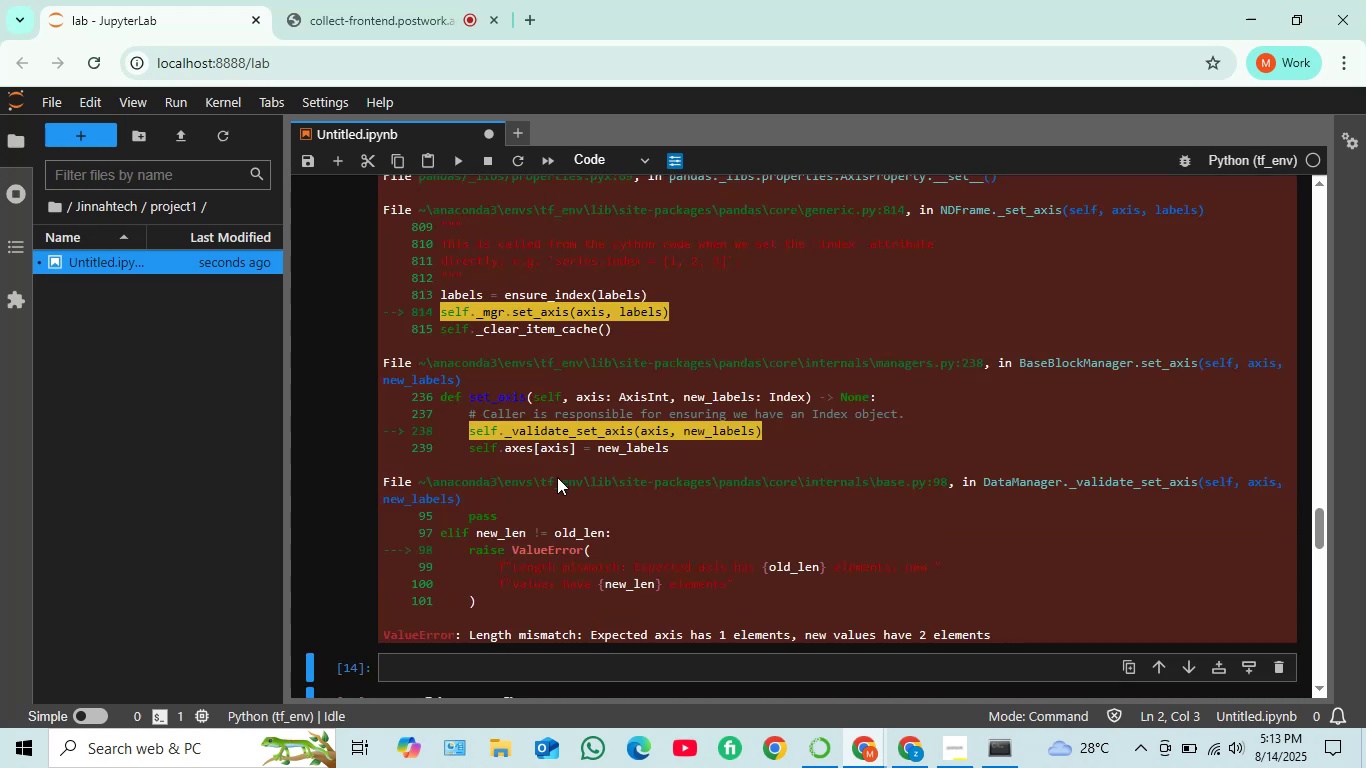 
key(Control+Y)
 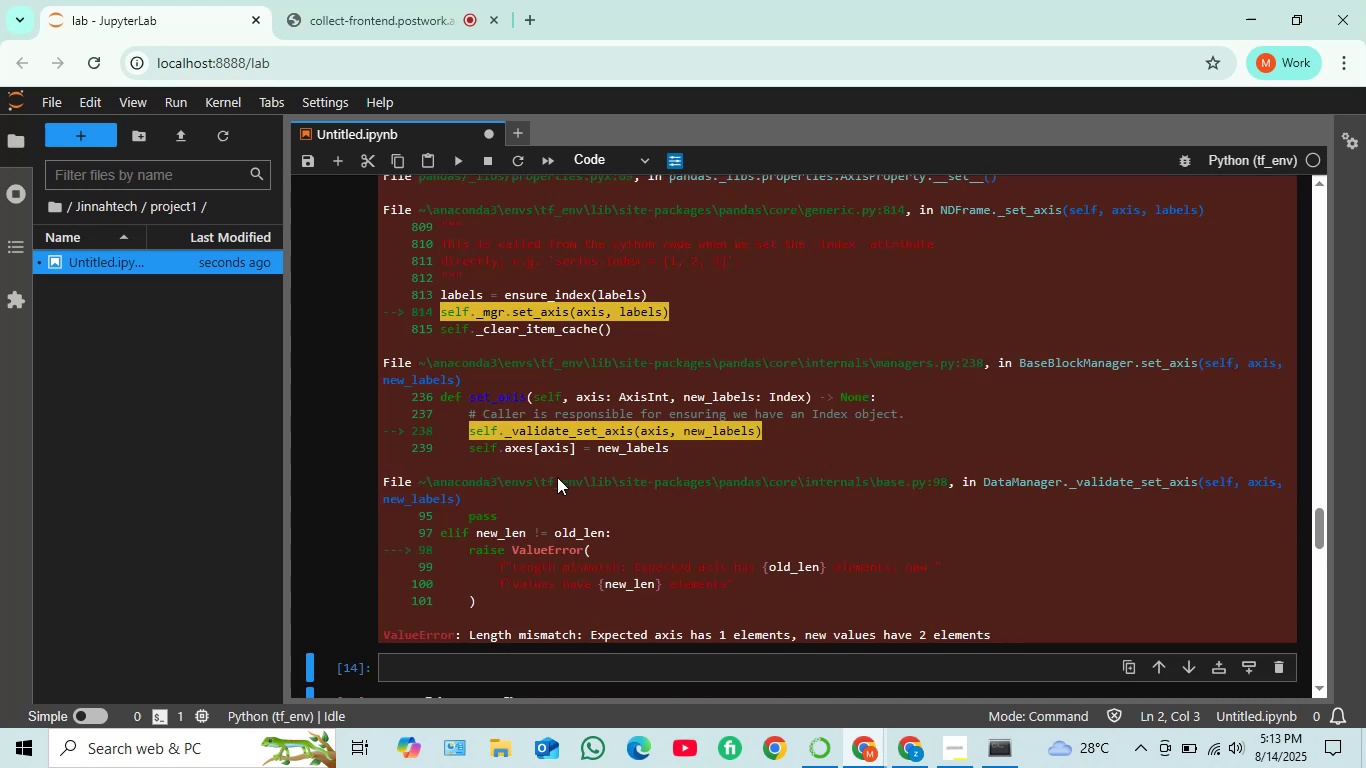 
key(Control+Y)
 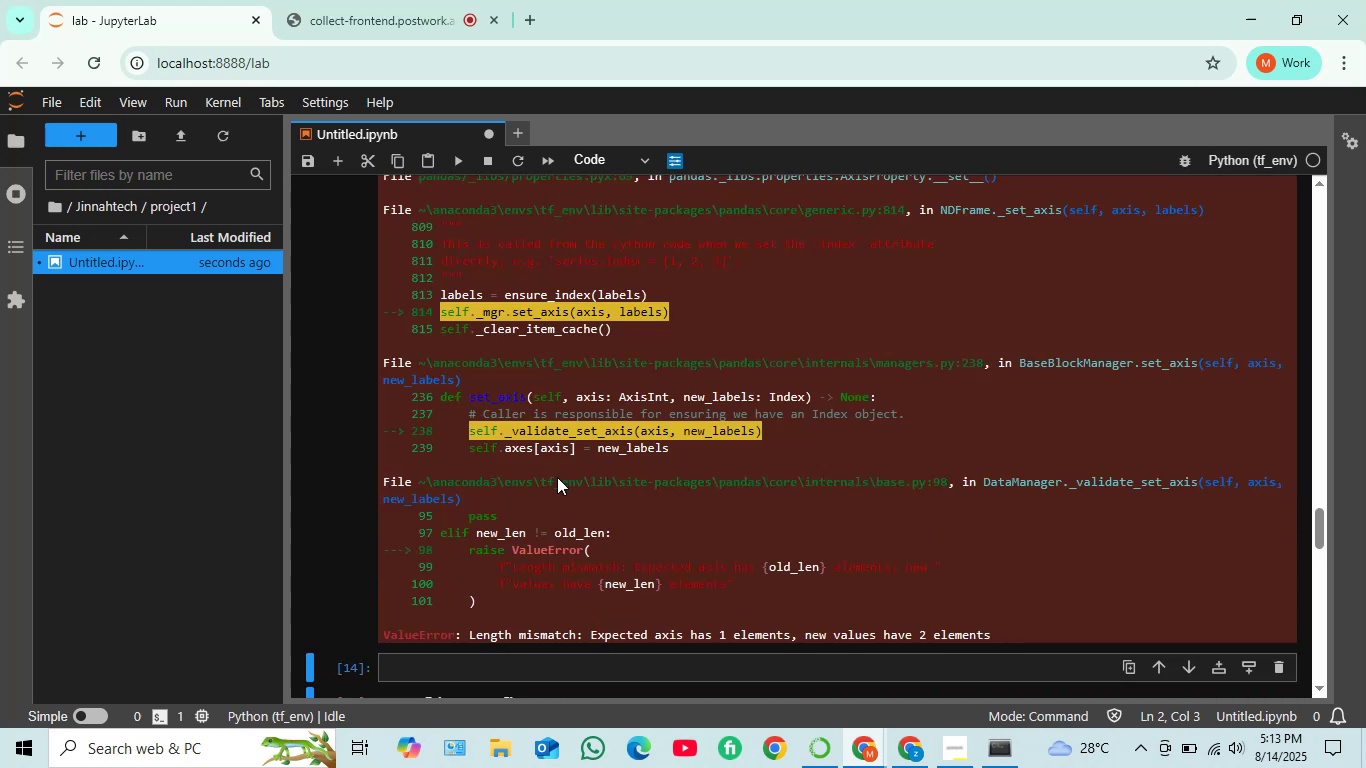 
key(Control+Y)
 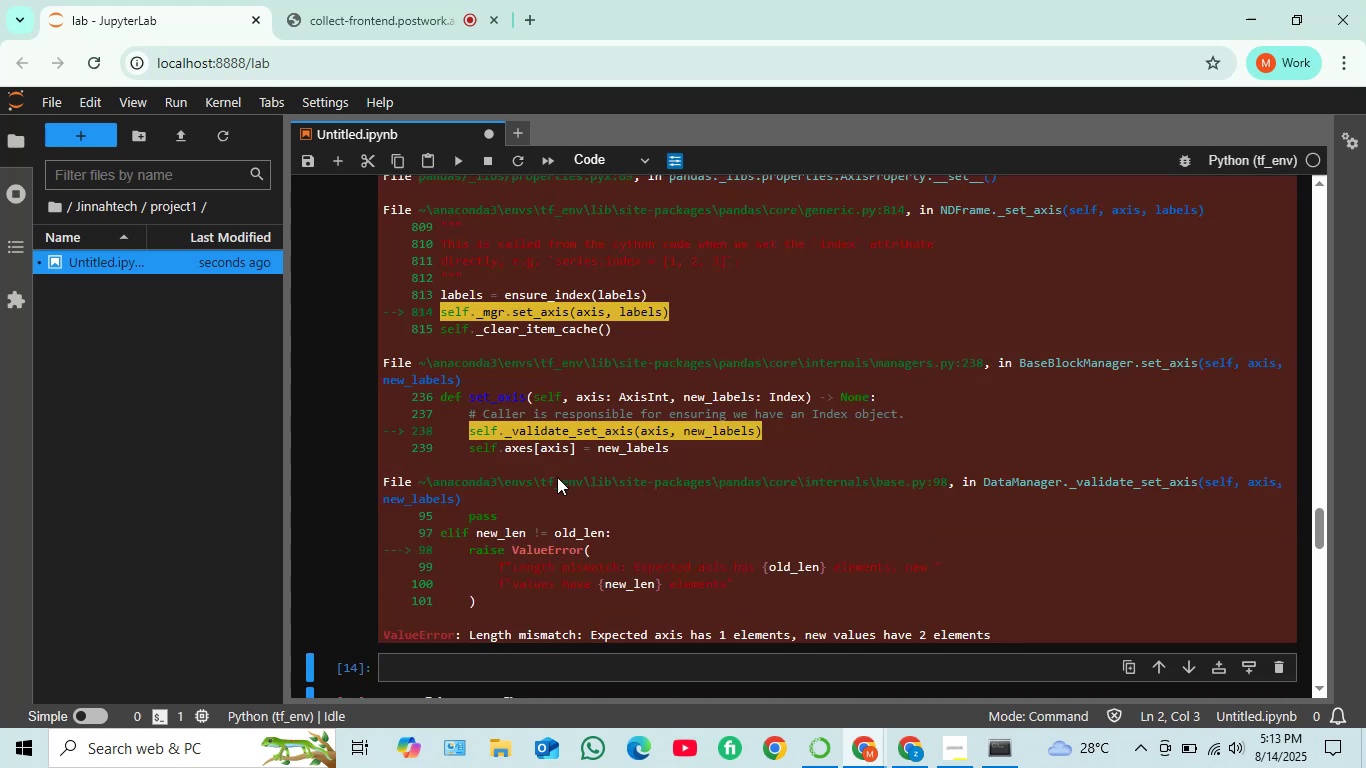 
key(Control+Y)
 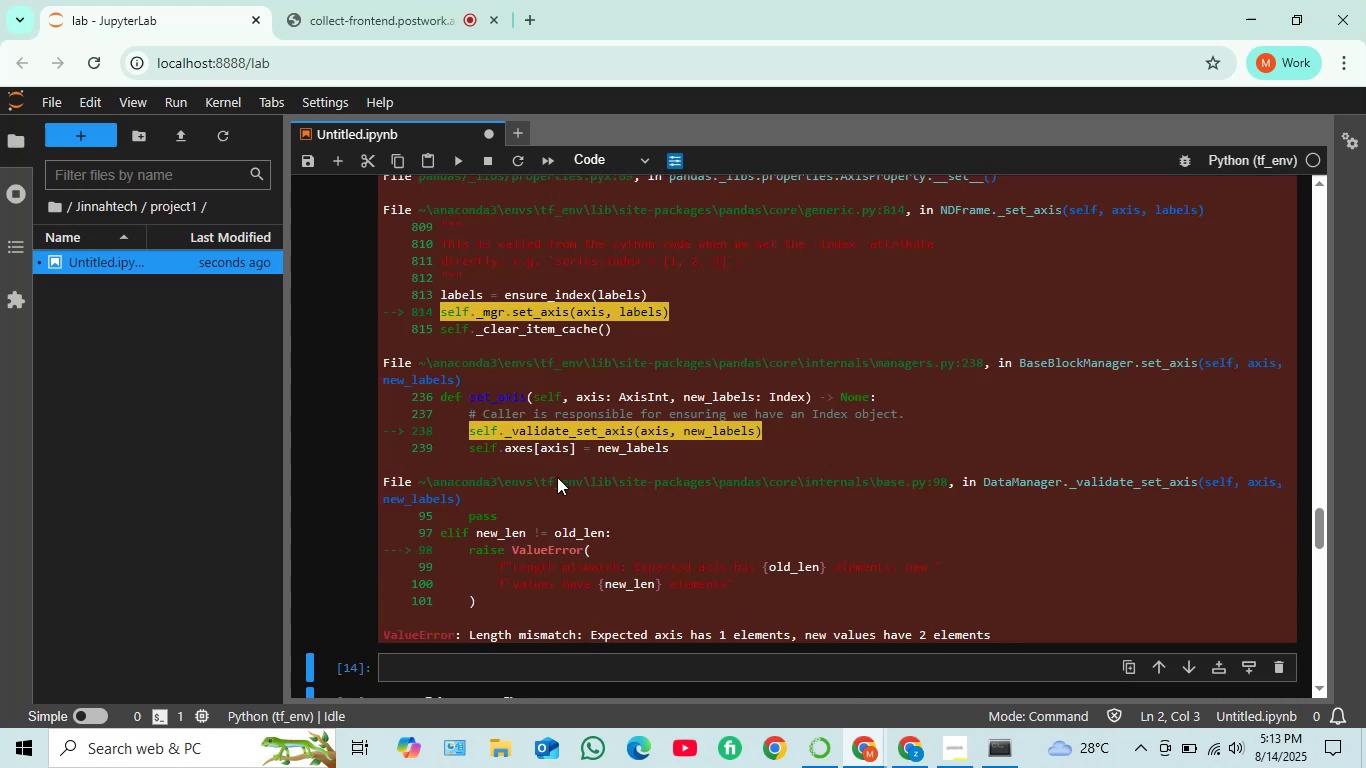 
key(Control+Y)
 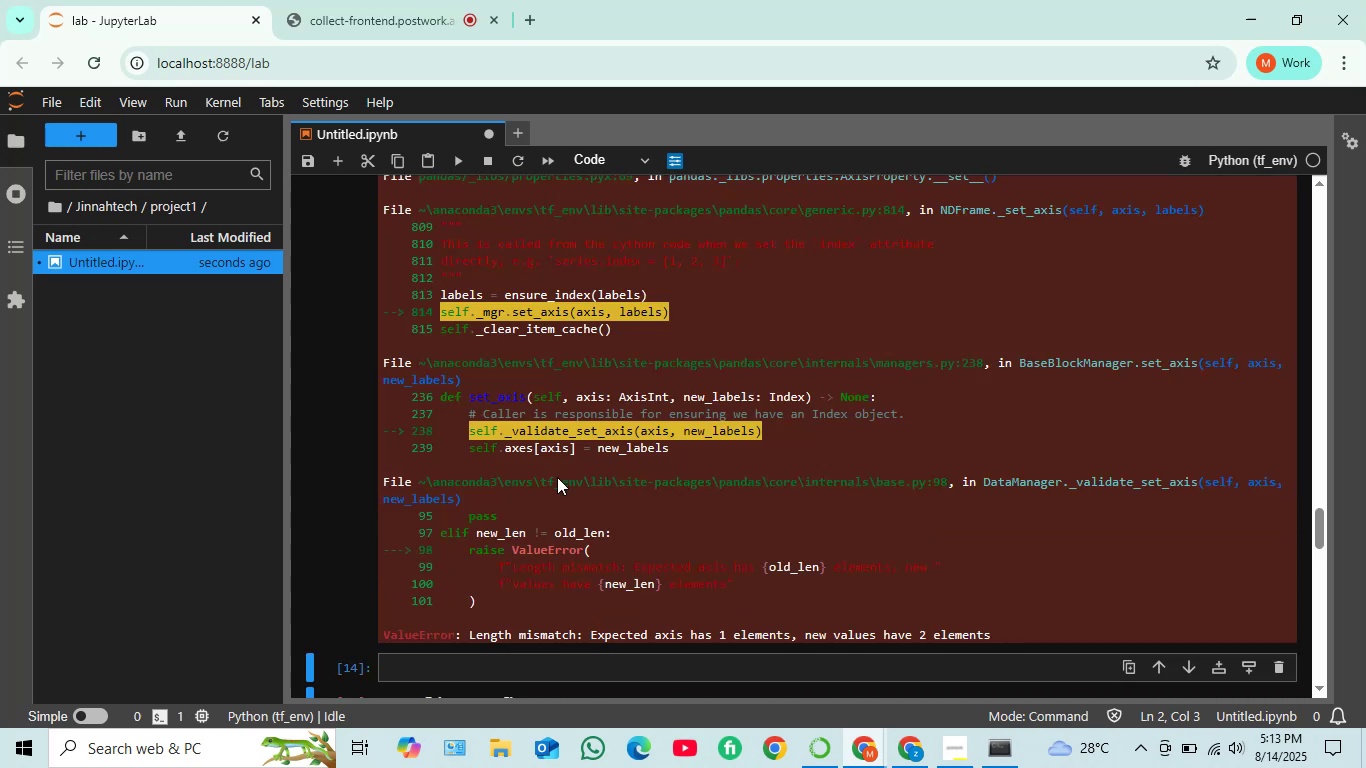 
key(Y)
 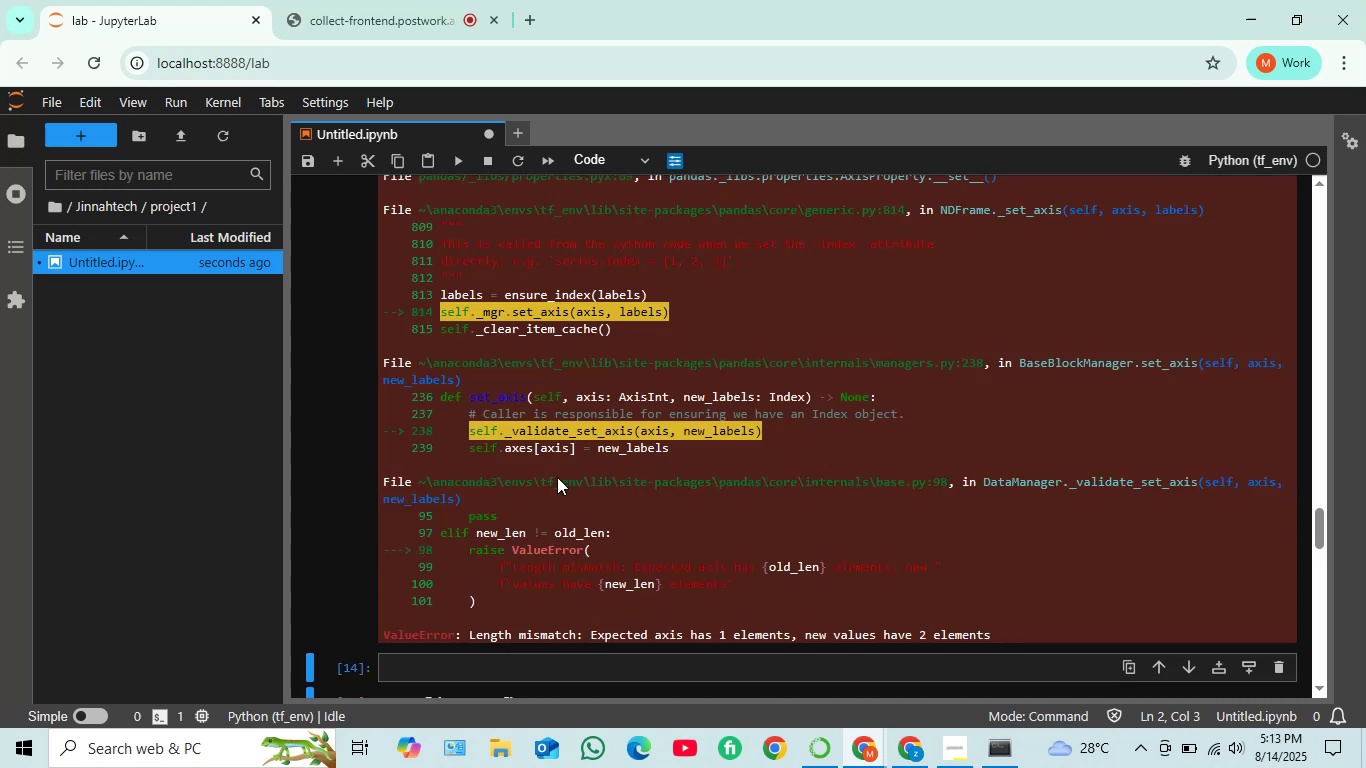 
key(Control+ControlLeft)
 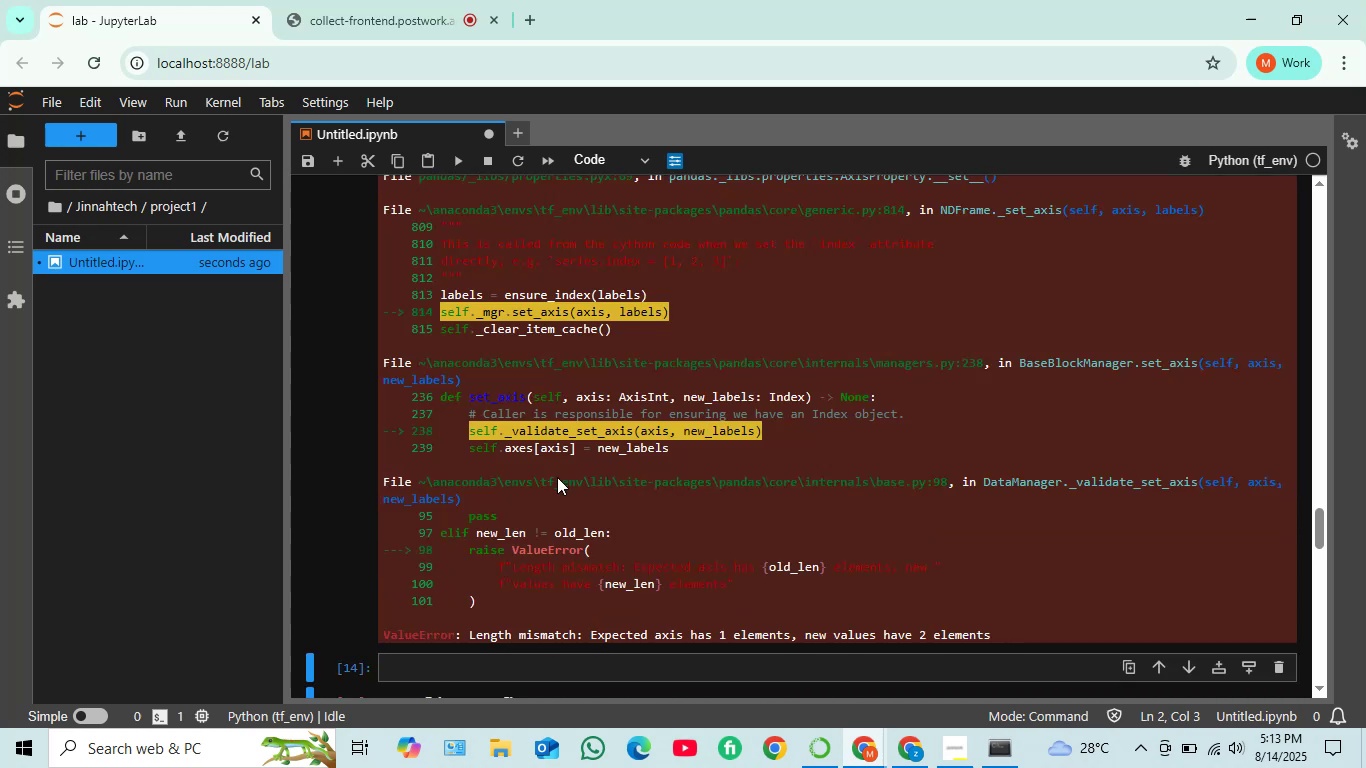 
key(Control+ControlLeft)
 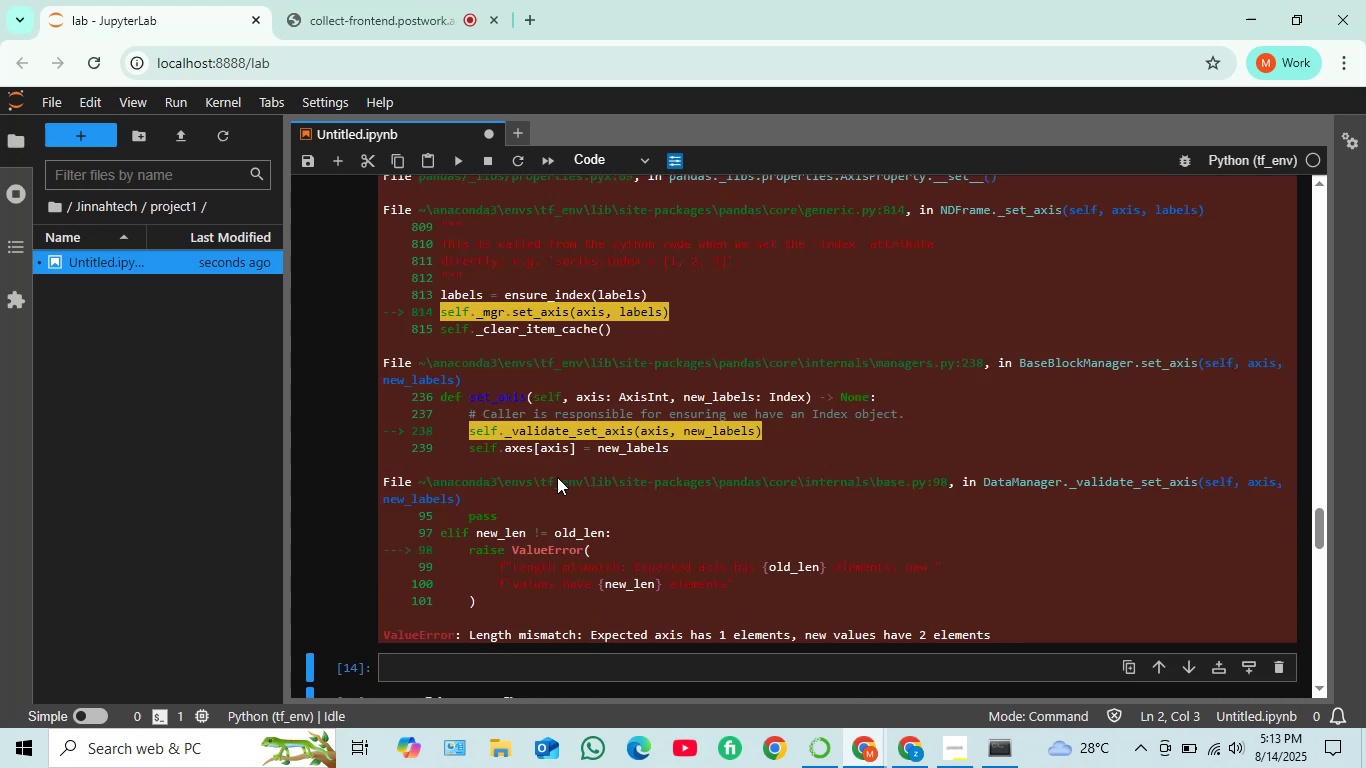 
key(Control+Y)
 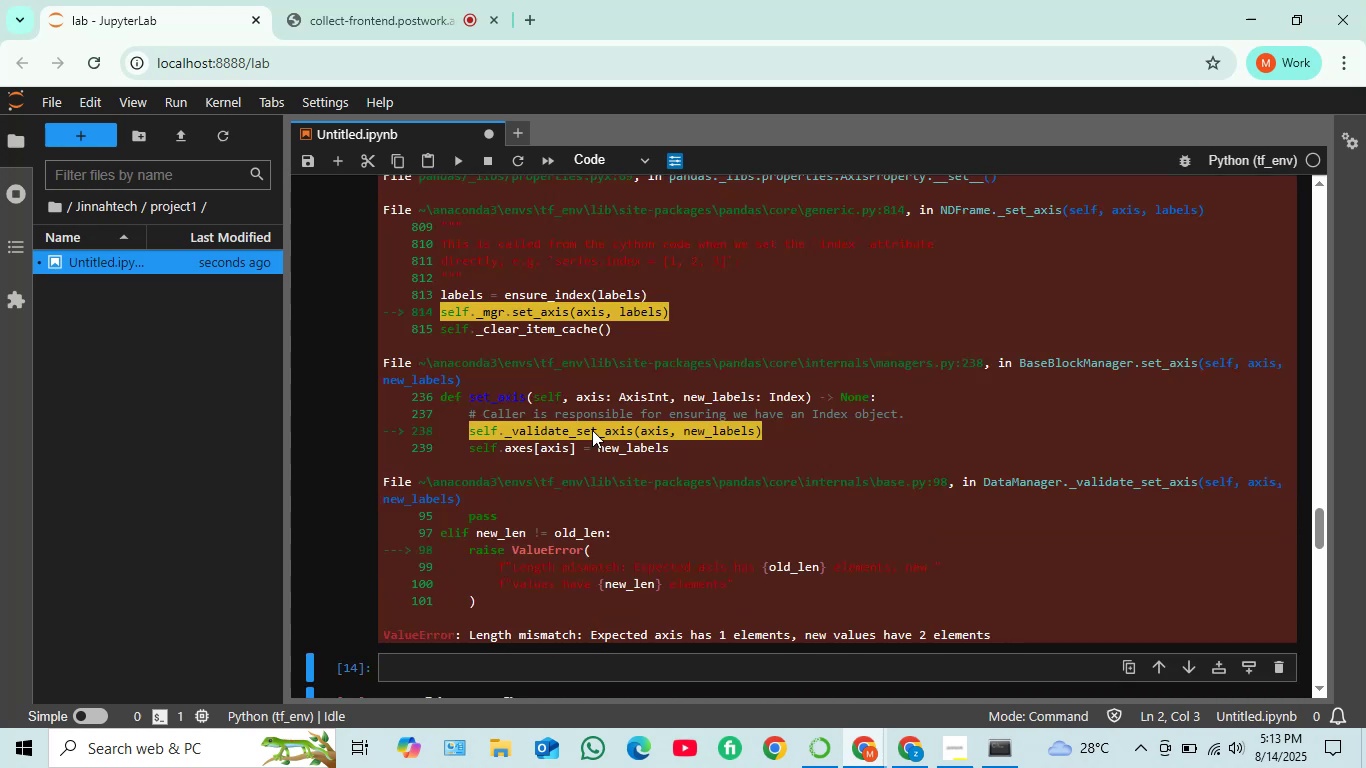 
scroll: coordinate [593, 410], scroll_direction: up, amount: 5.0
 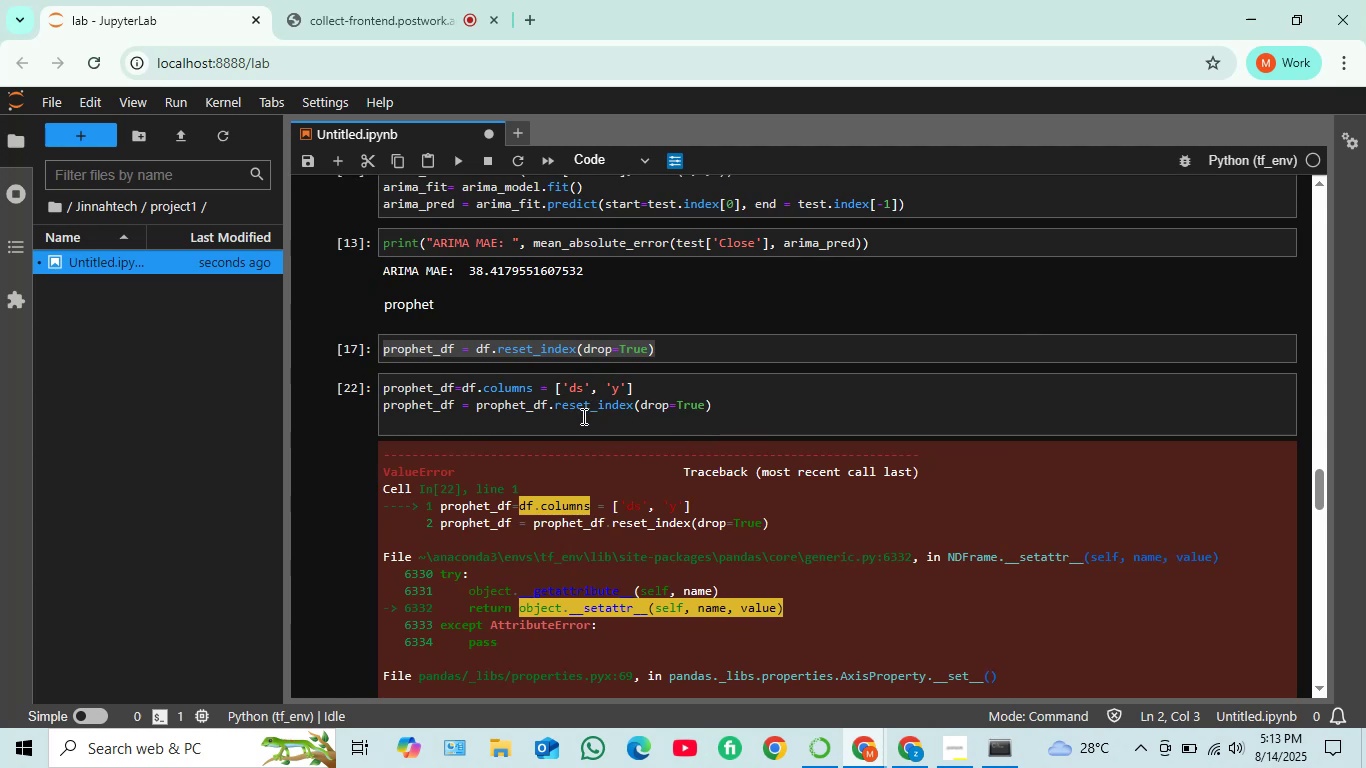 
wait(6.46)
 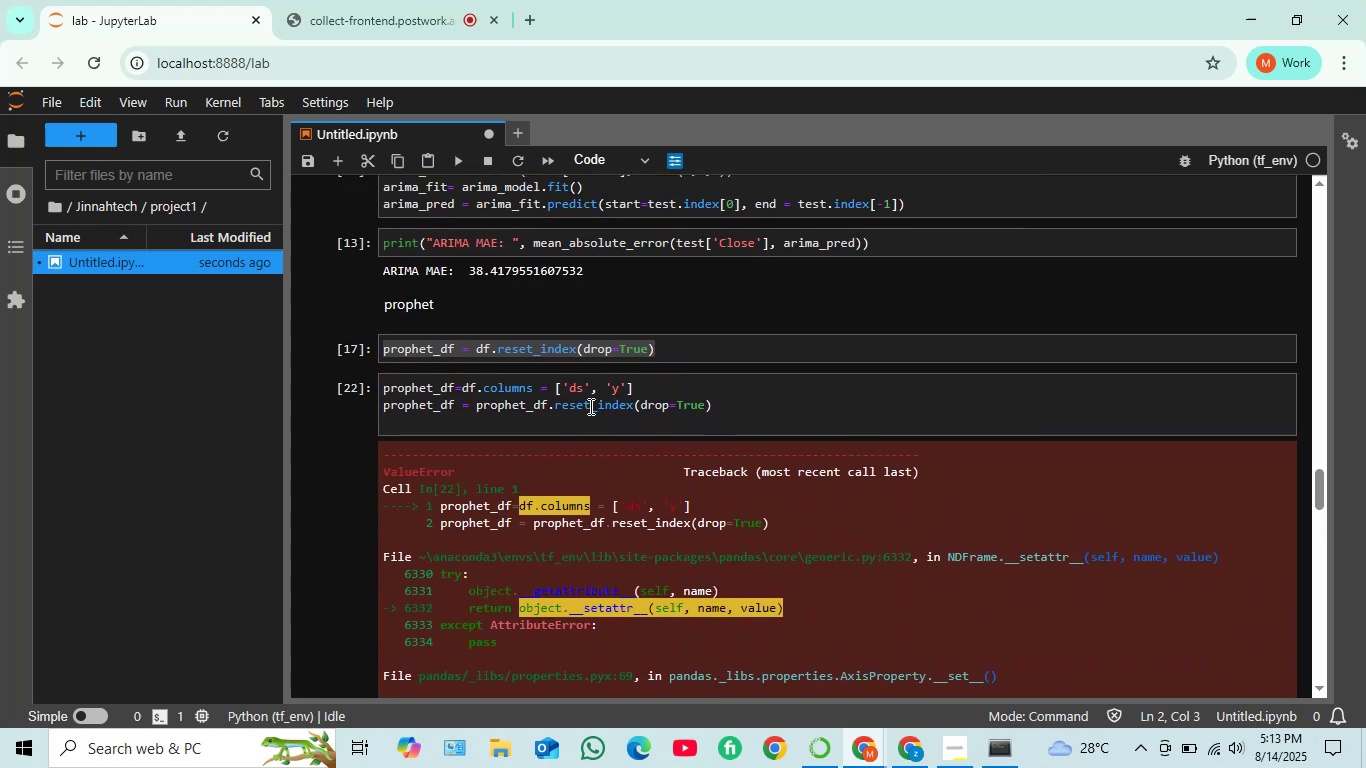 
left_click([711, 403])
 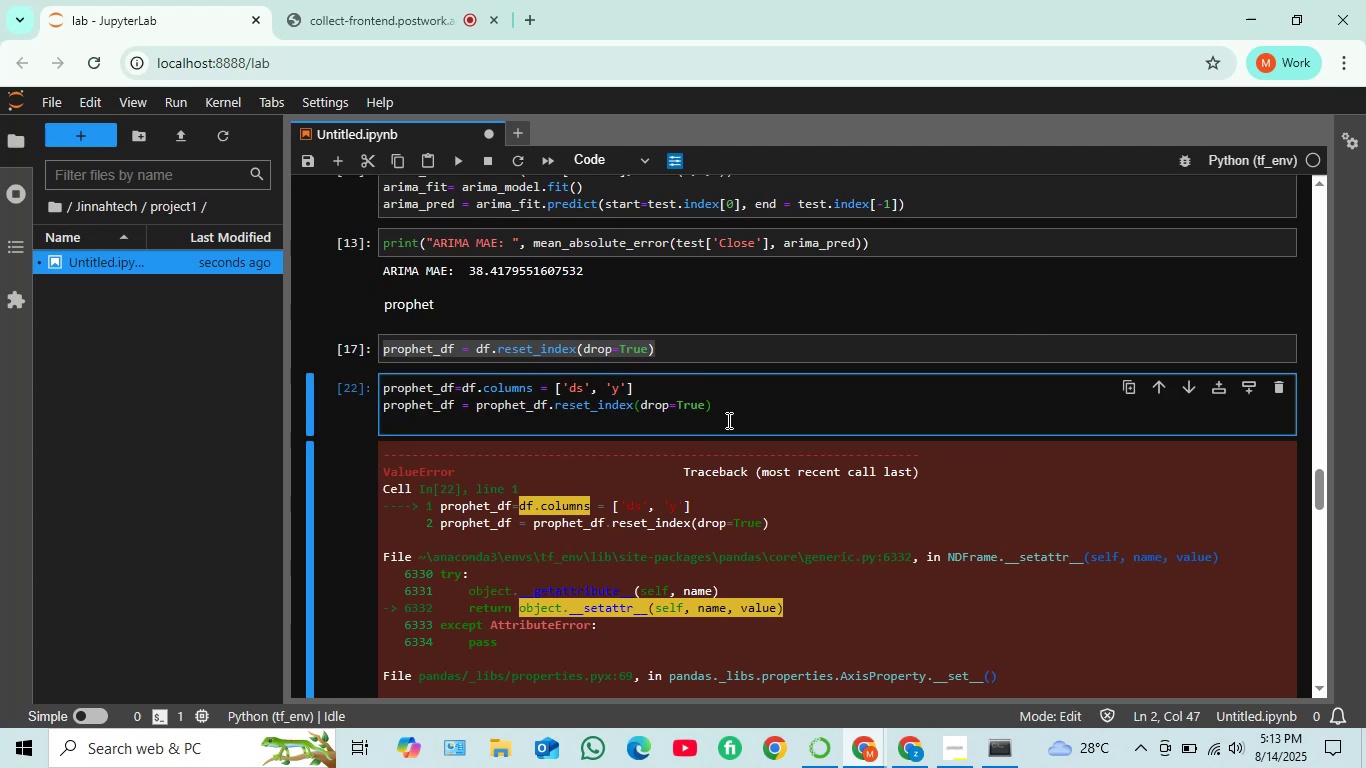 
wait(8.25)
 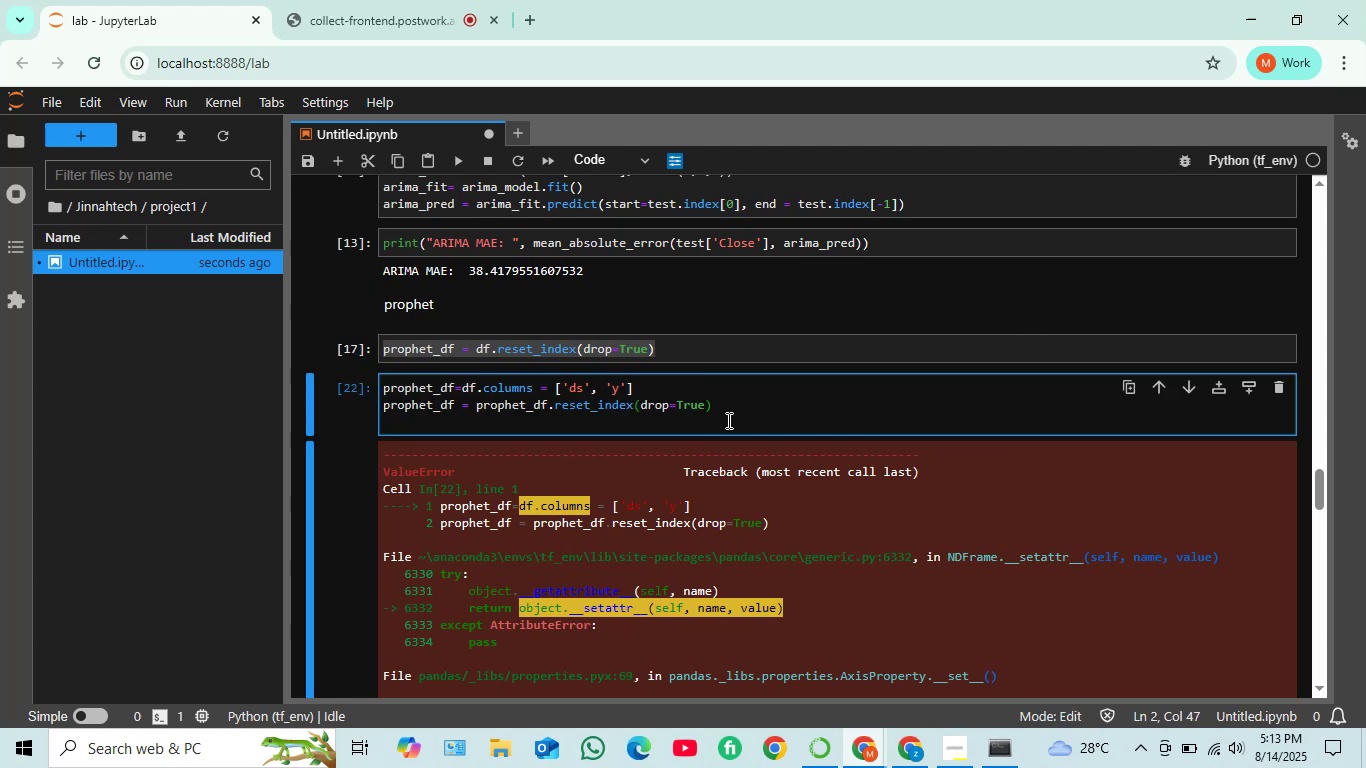 
left_click([549, 387])
 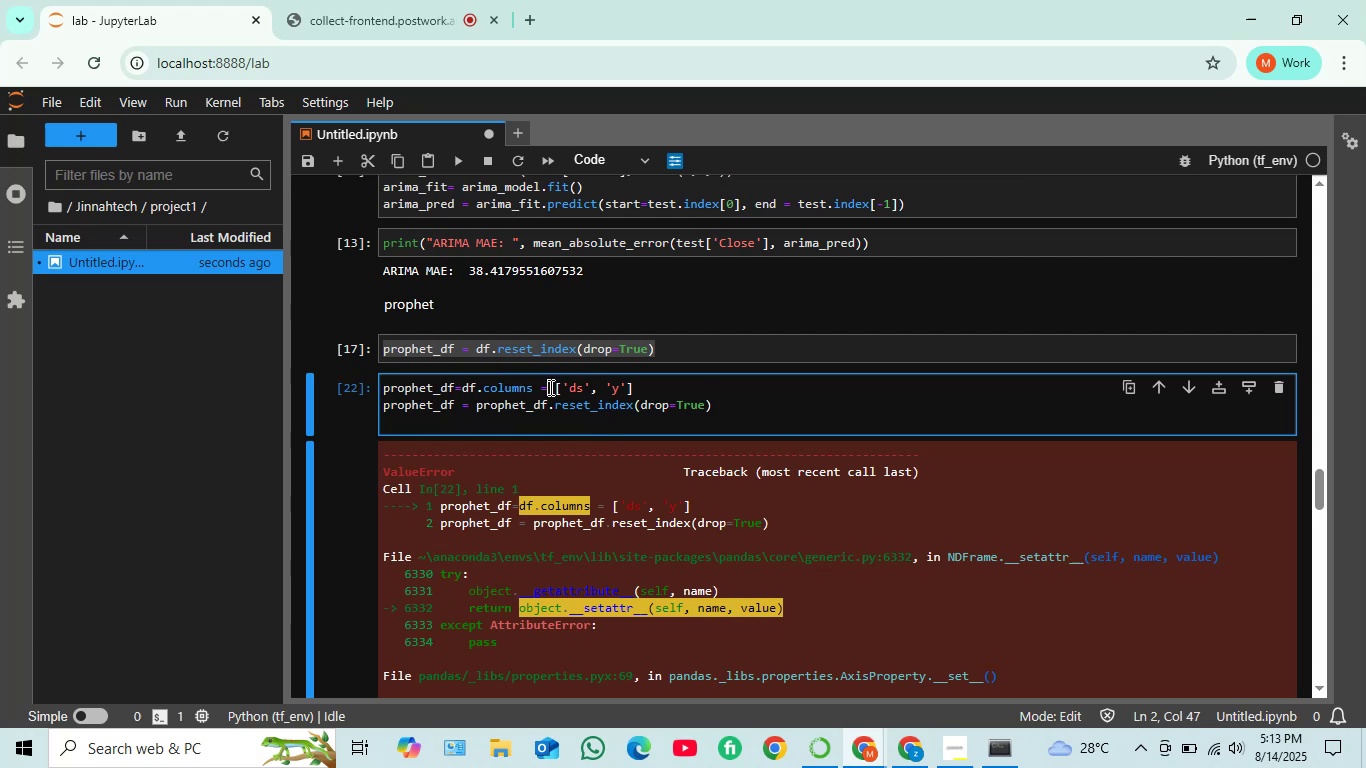 
key(Backspace)
 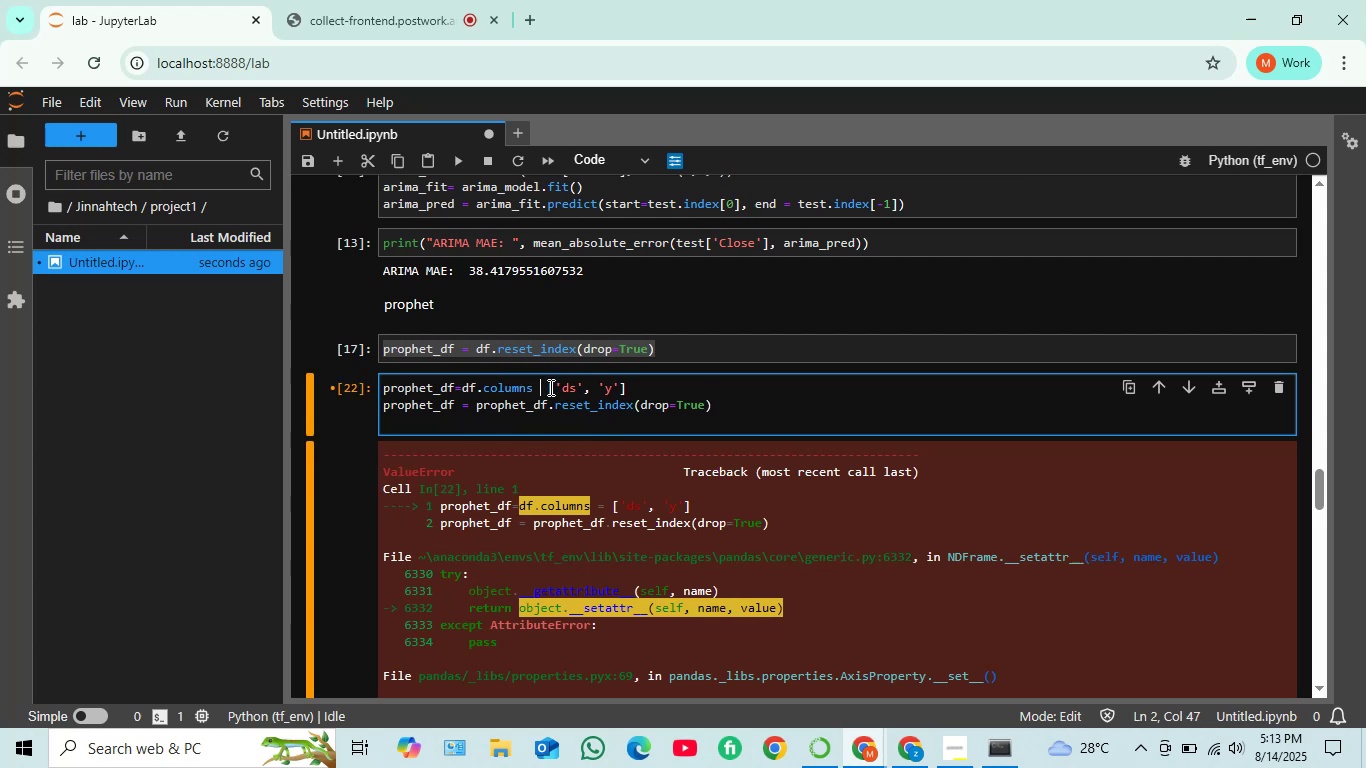 
key(Backspace)
 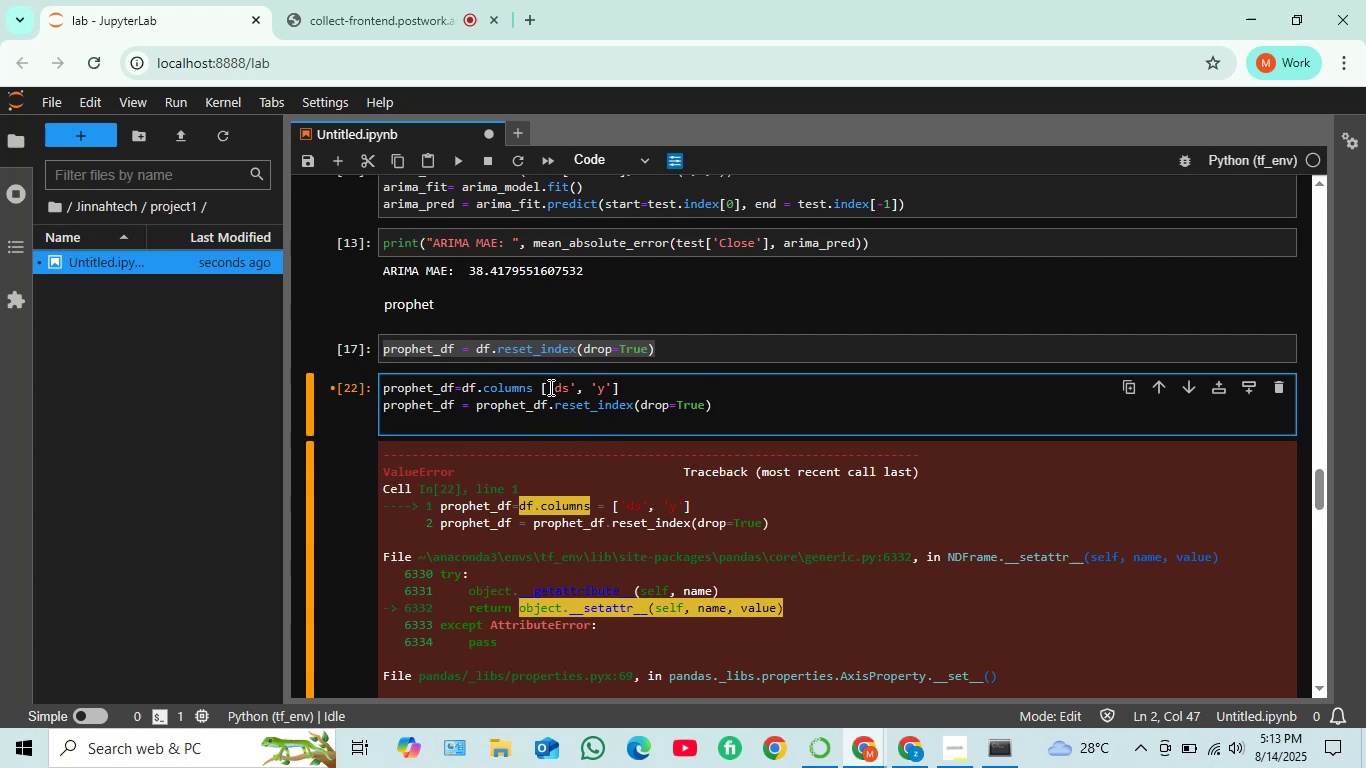 
key(Delete)
 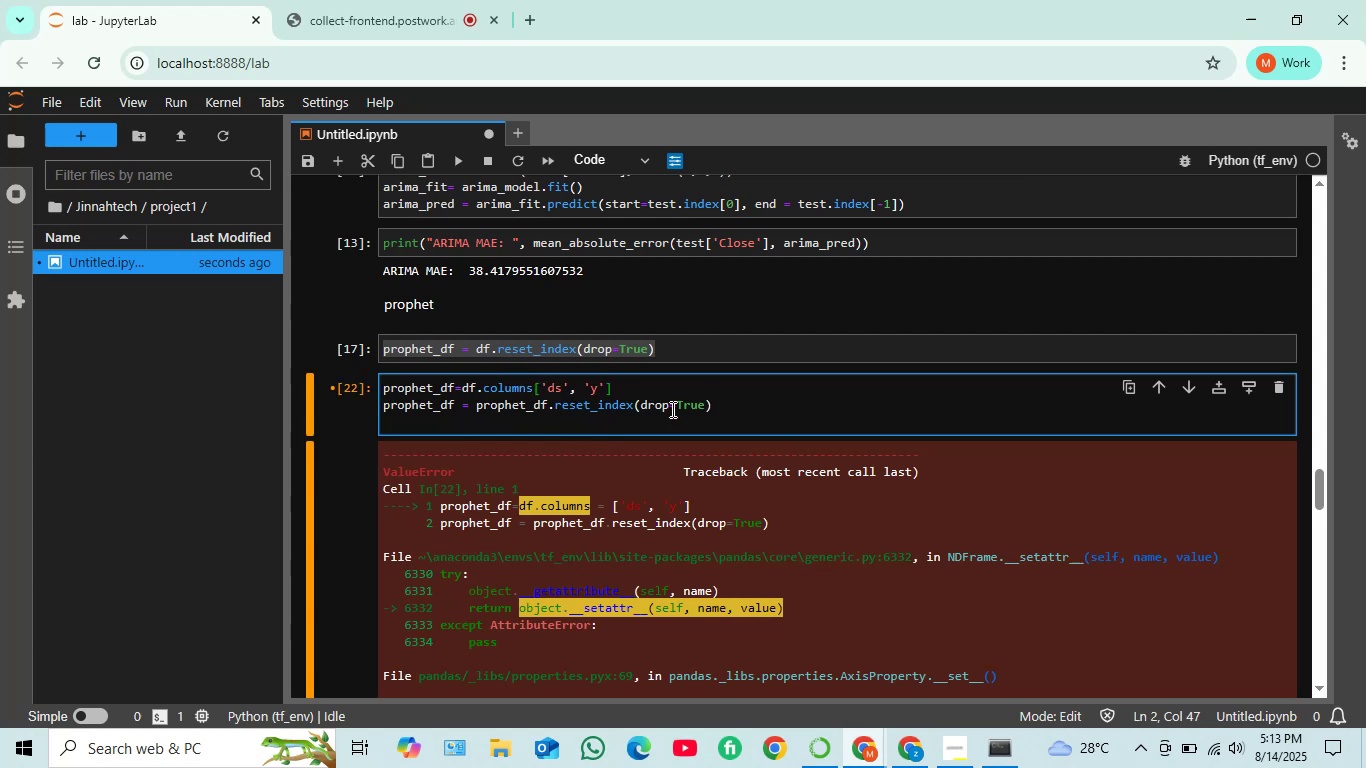 
left_click([736, 409])
 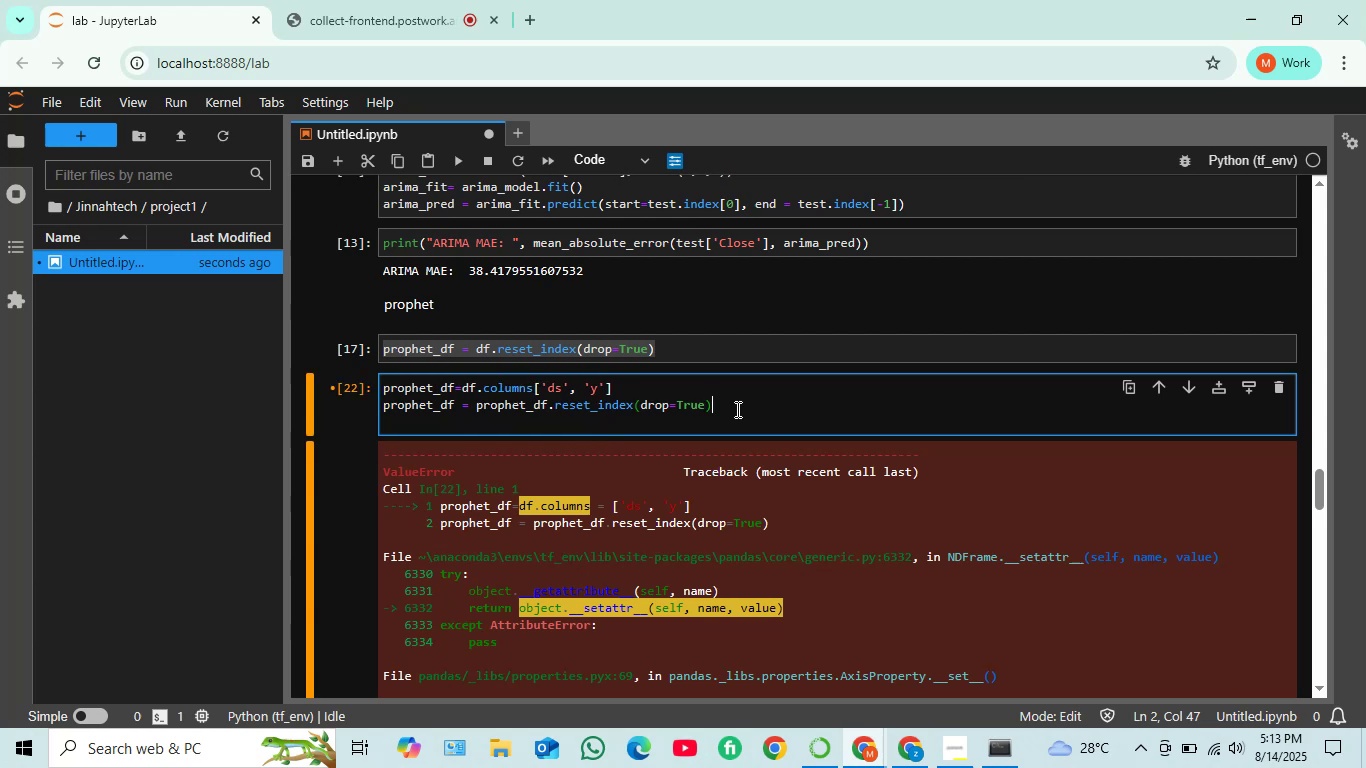 
key(Shift+ShiftRight)
 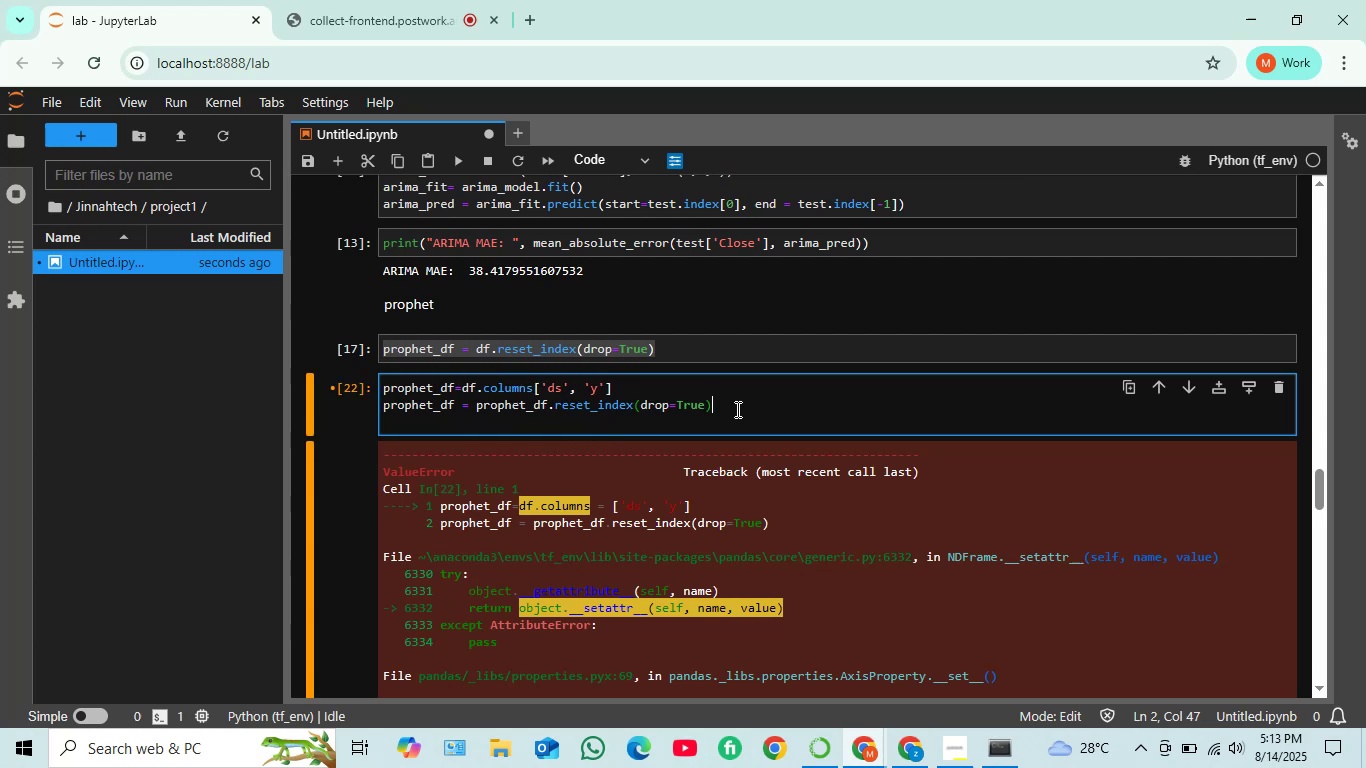 
key(Shift+Enter)
 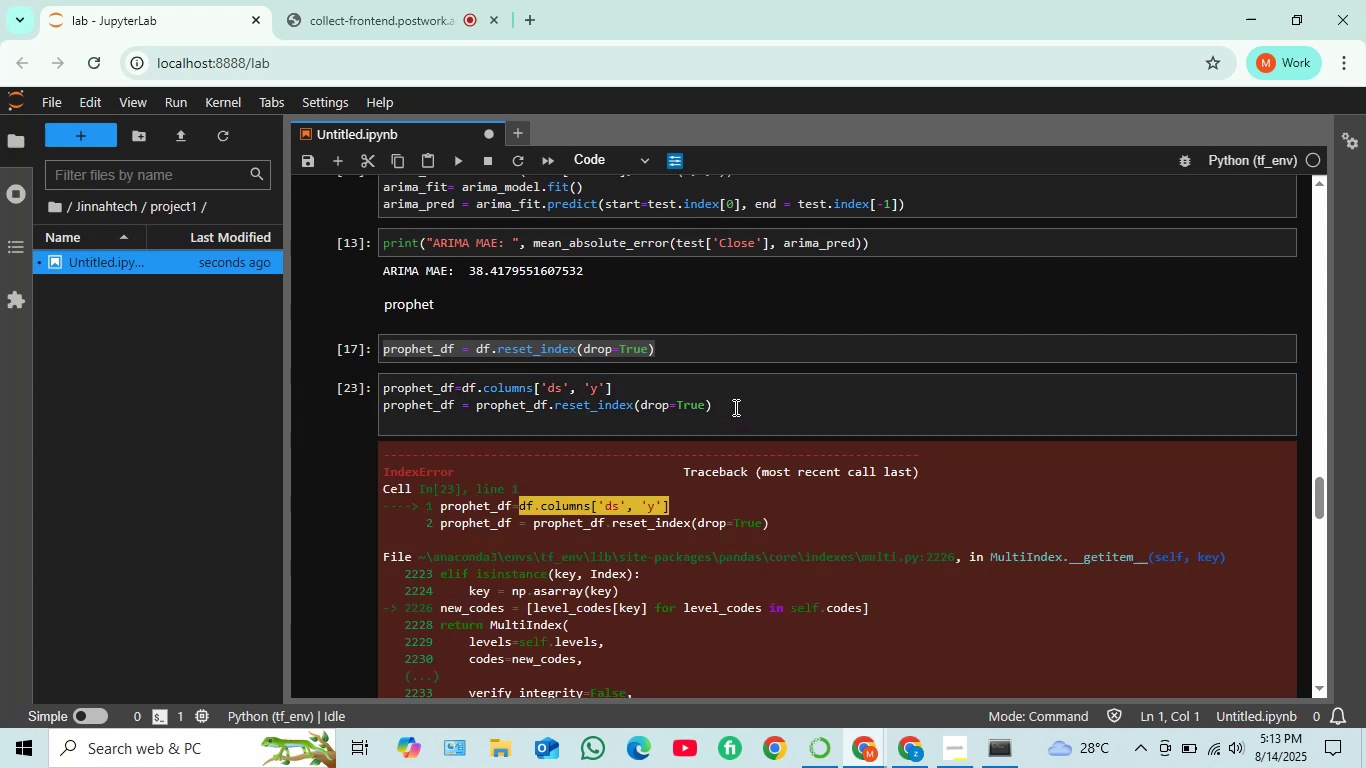 
scroll: coordinate [725, 410], scroll_direction: down, amount: 1.0
 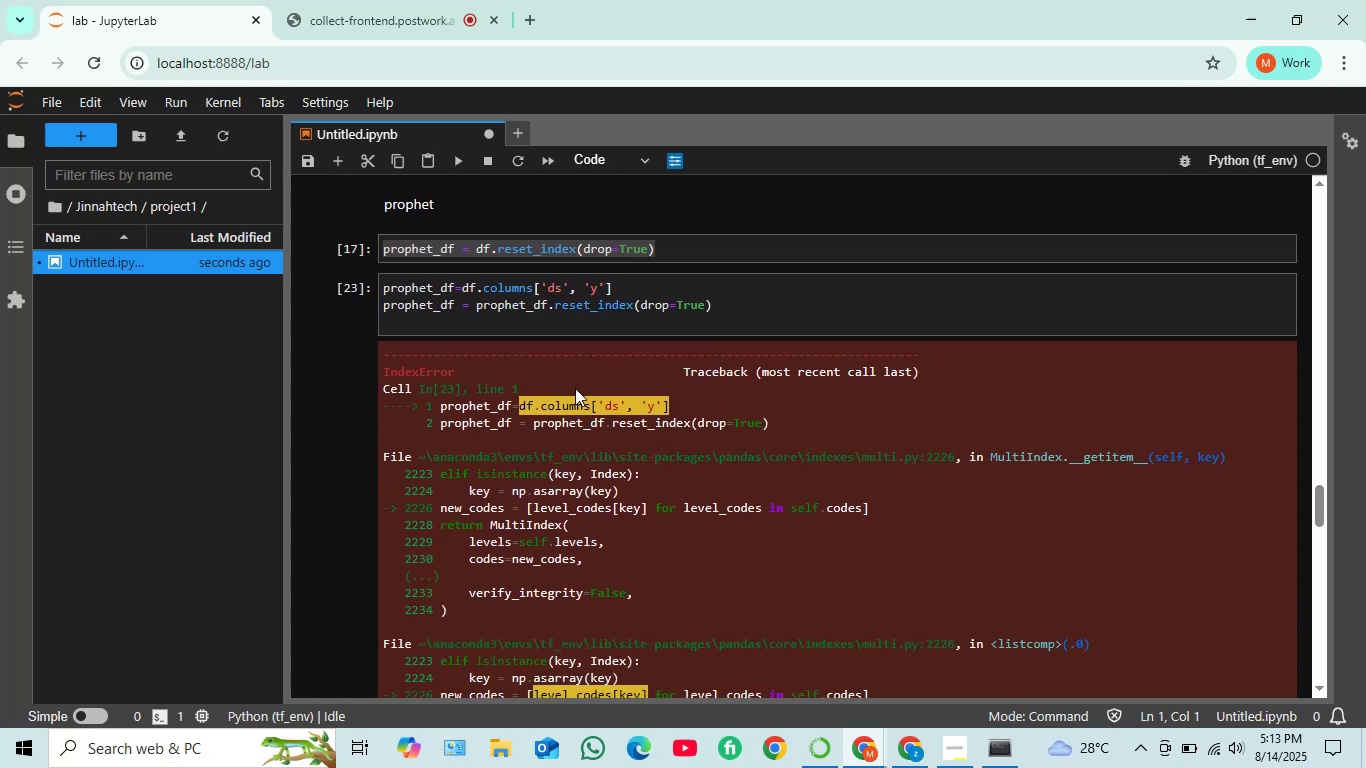 
left_click_drag(start_coordinate=[715, 312], to_coordinate=[373, 278])
 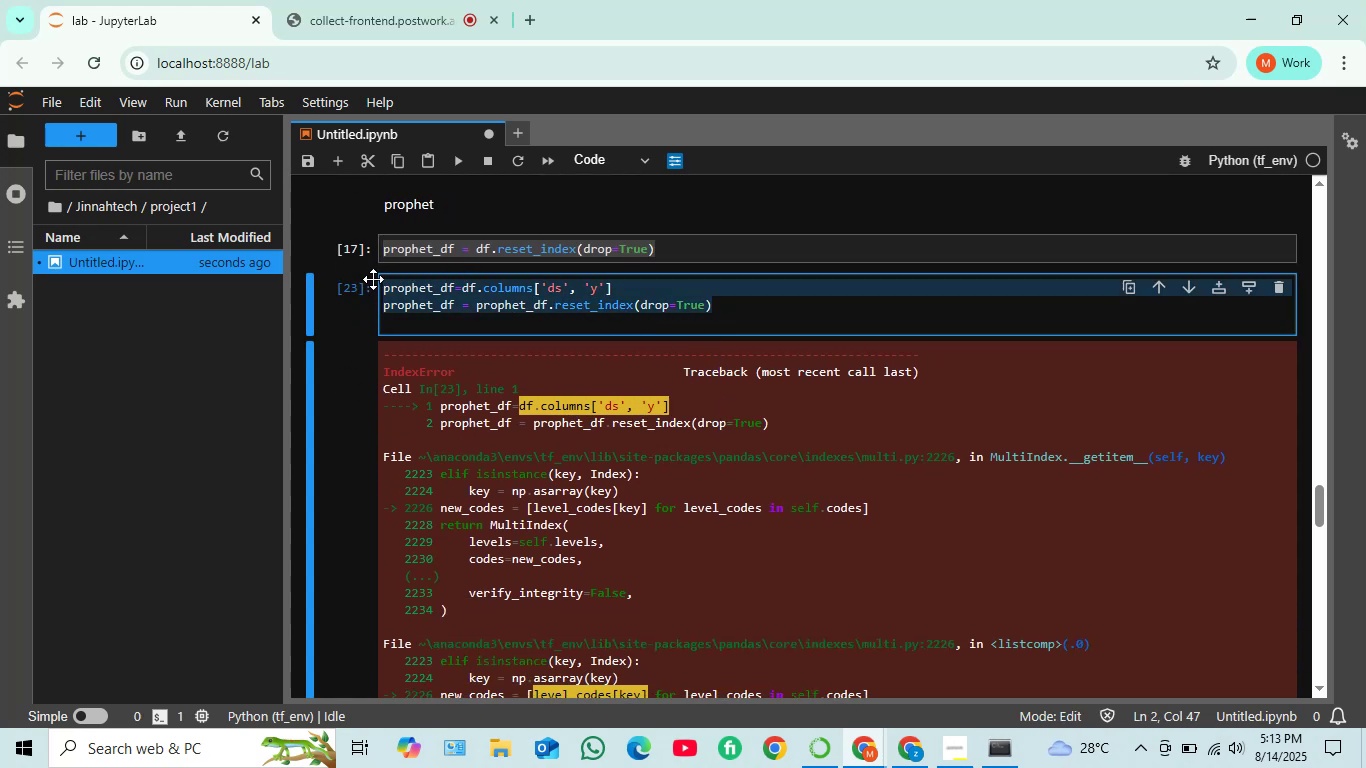 
key(Control+C)
 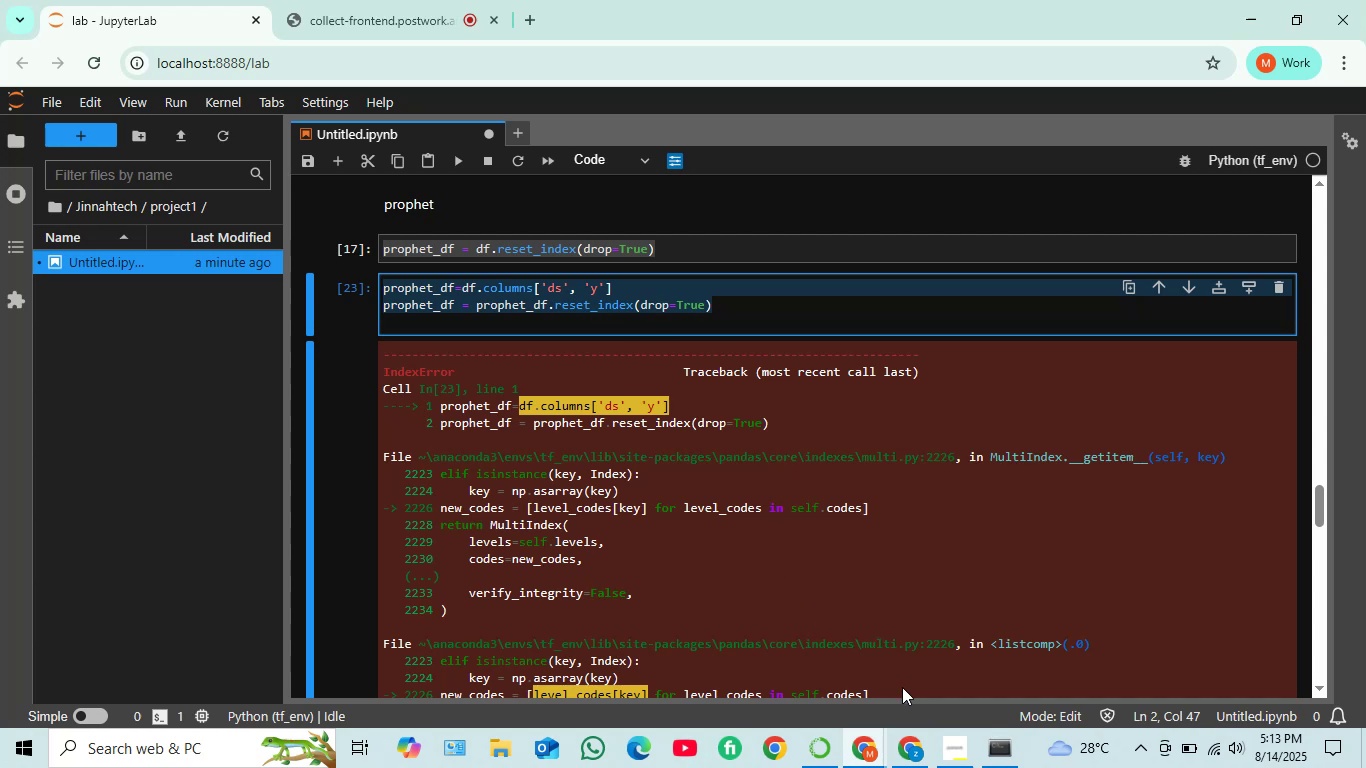 
left_click([911, 747])
 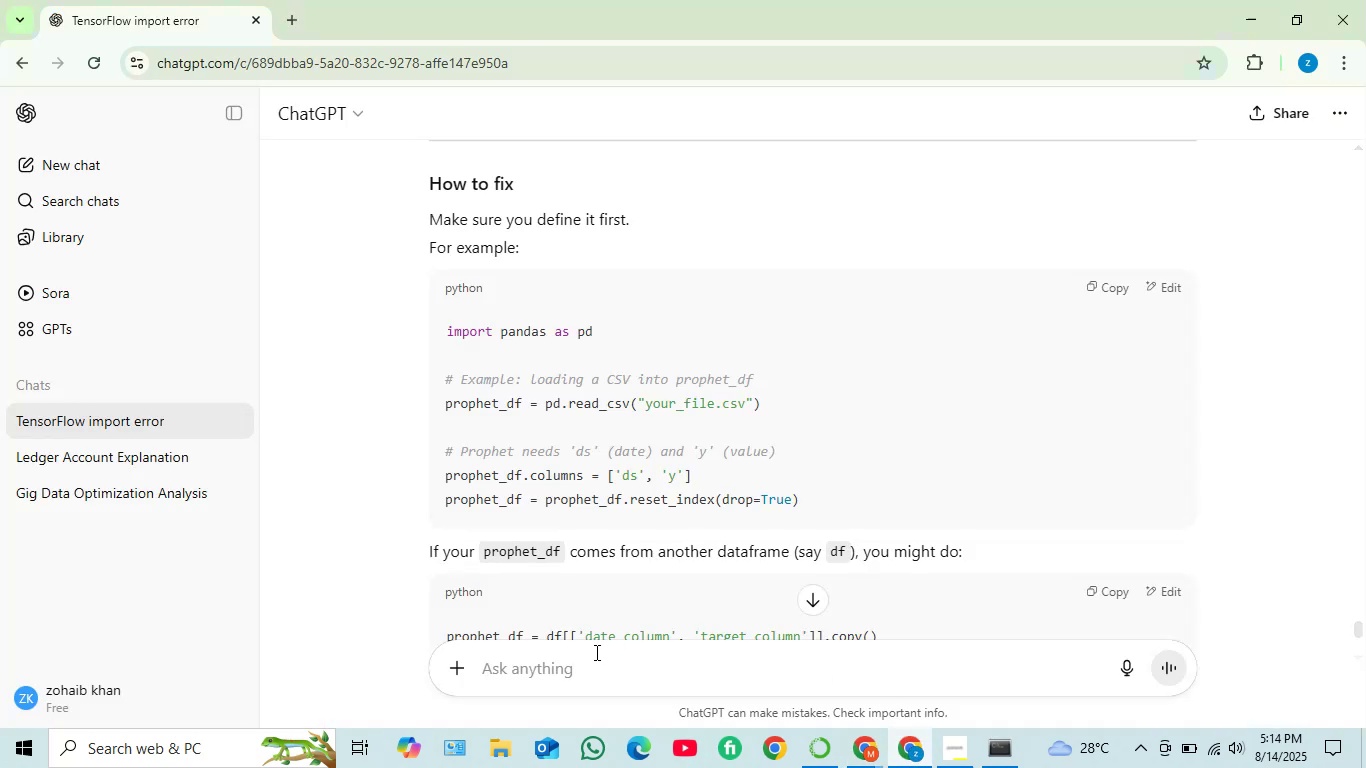 
left_click([584, 675])
 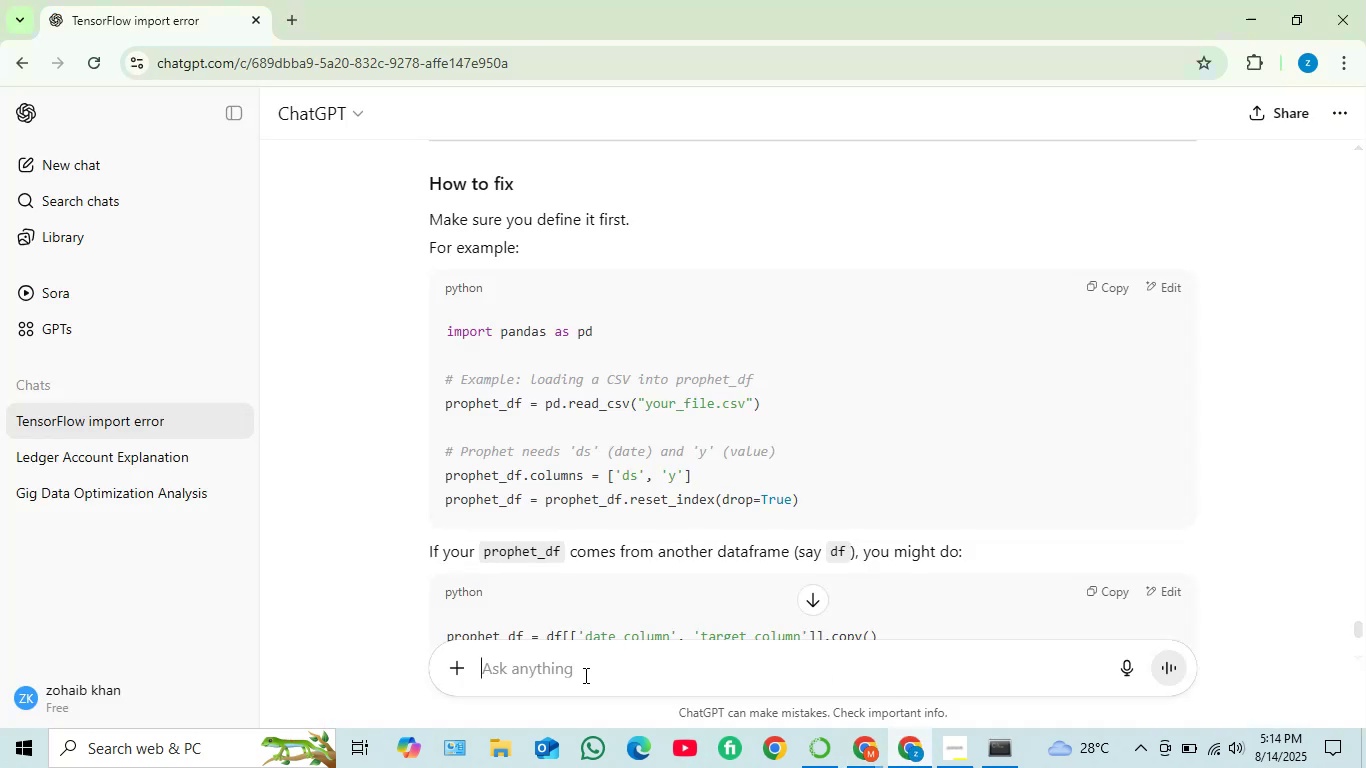 
key(Control+V)
 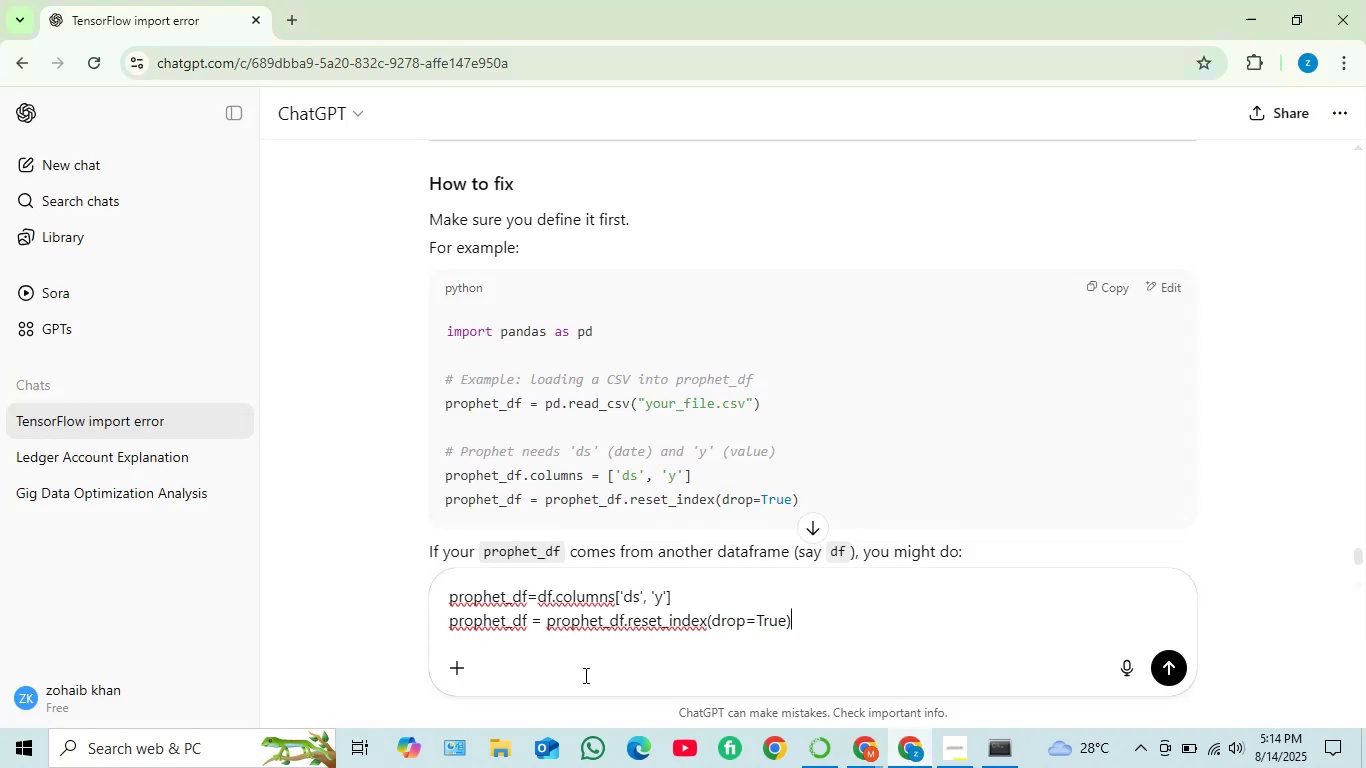 
key(Shift+Enter)
 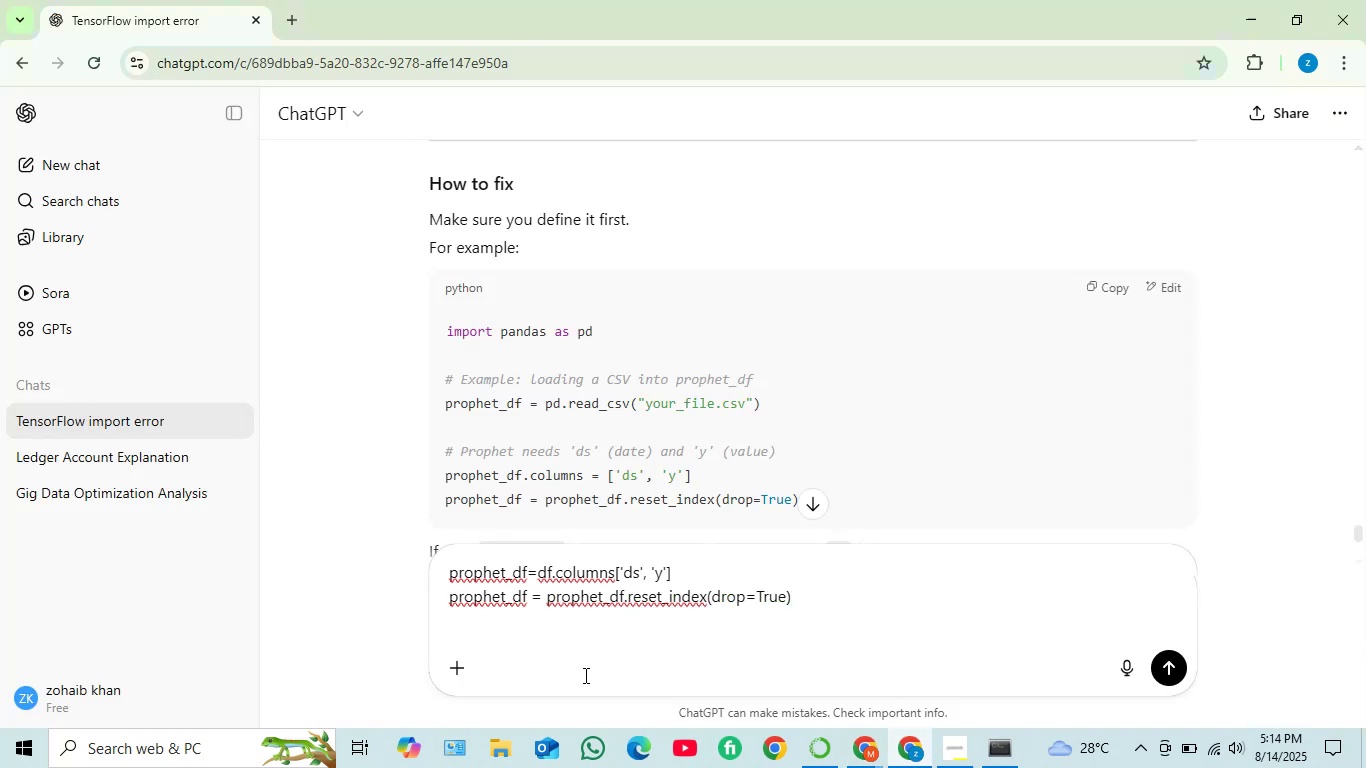 
type(the )
 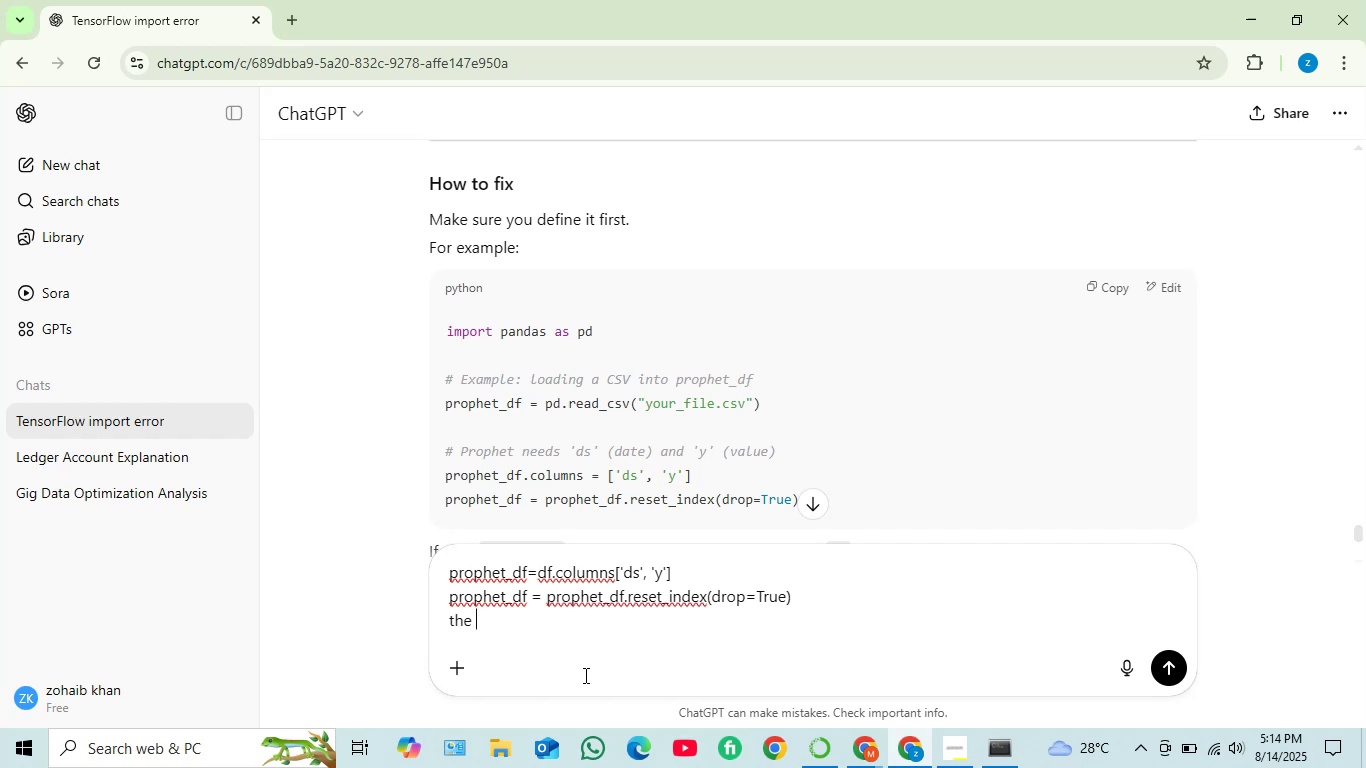 
type(above is my code and the below is the error)
 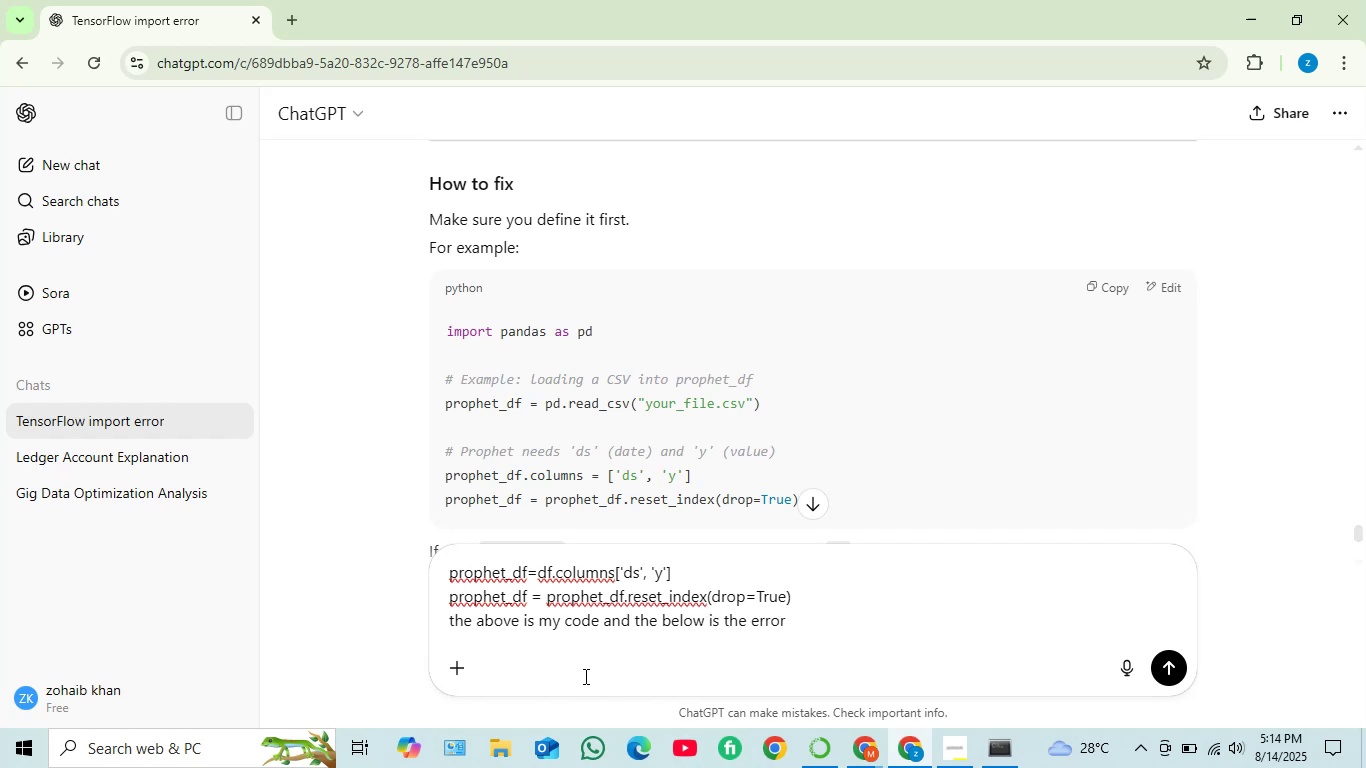 
key(Shift+Enter)
 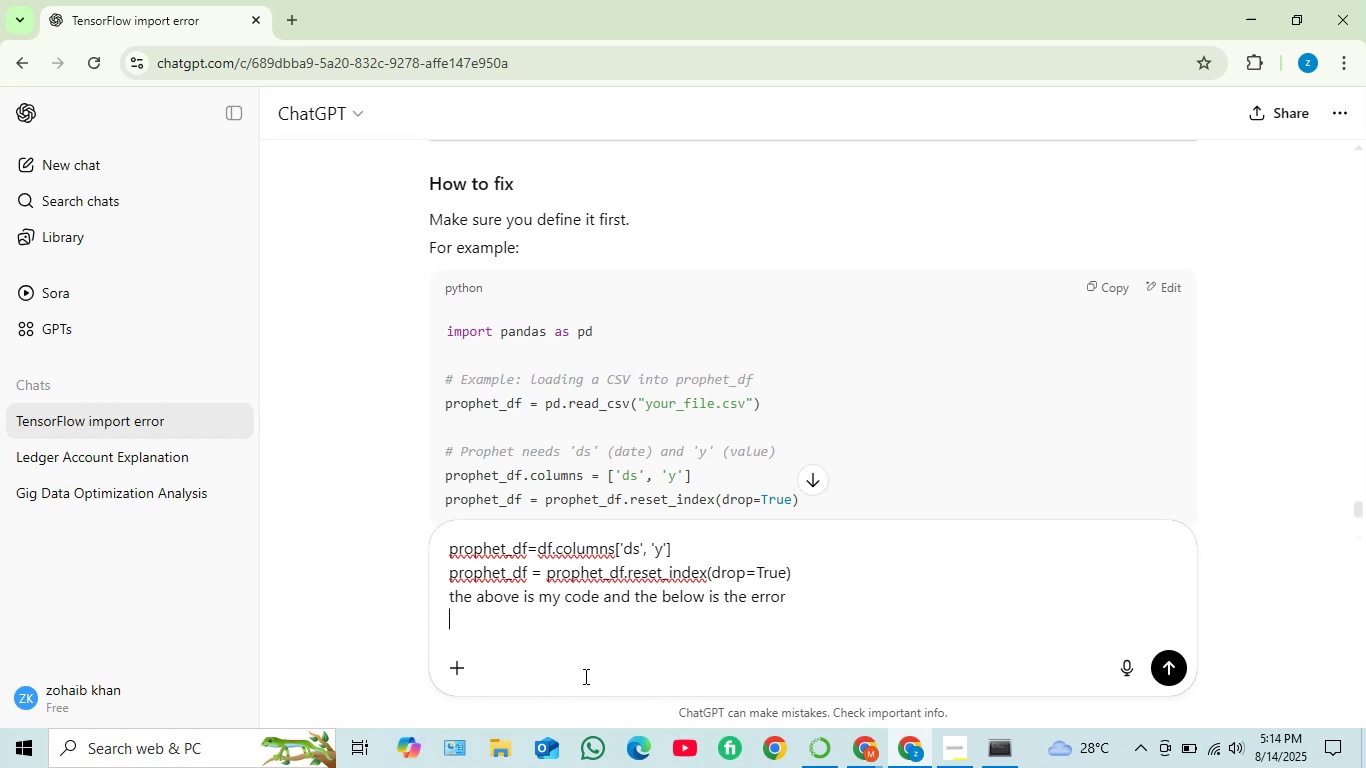 
key(Shift+Enter)
 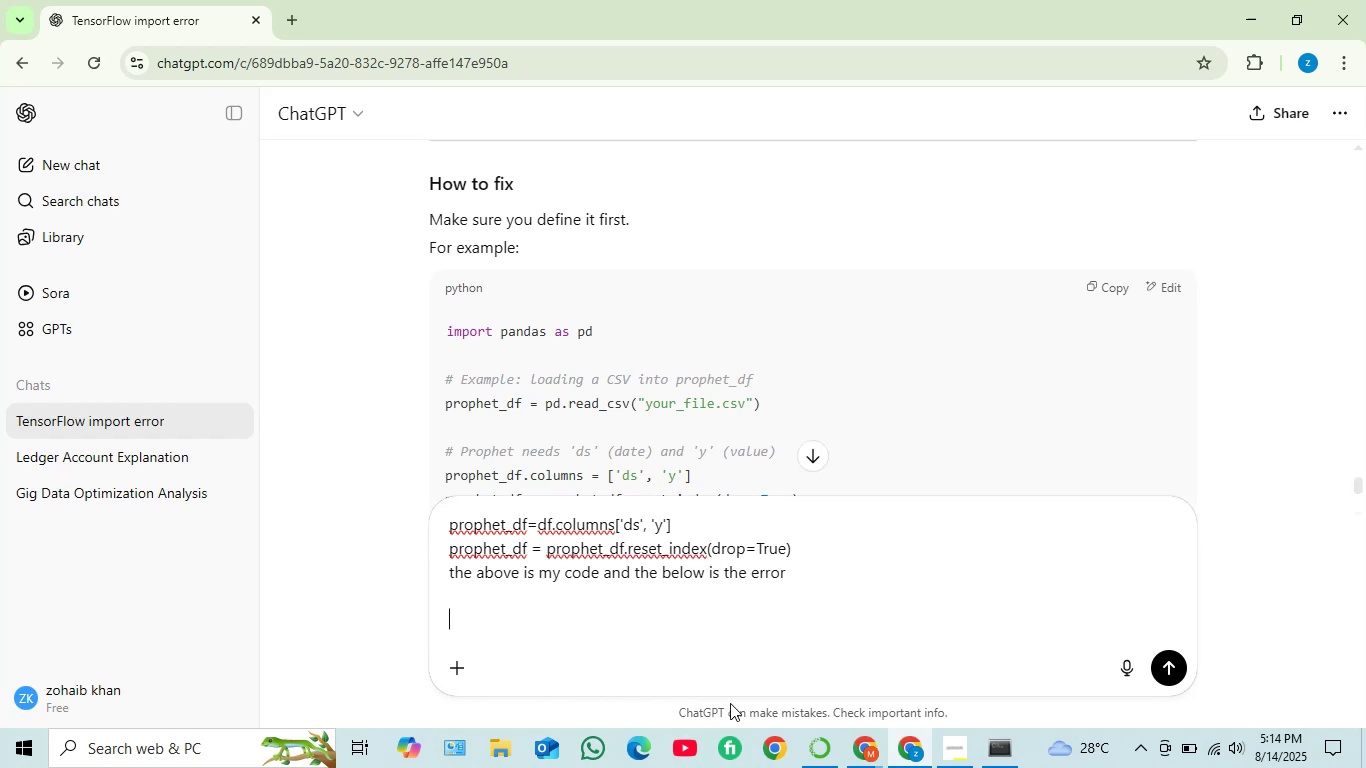 
left_click([871, 763])
 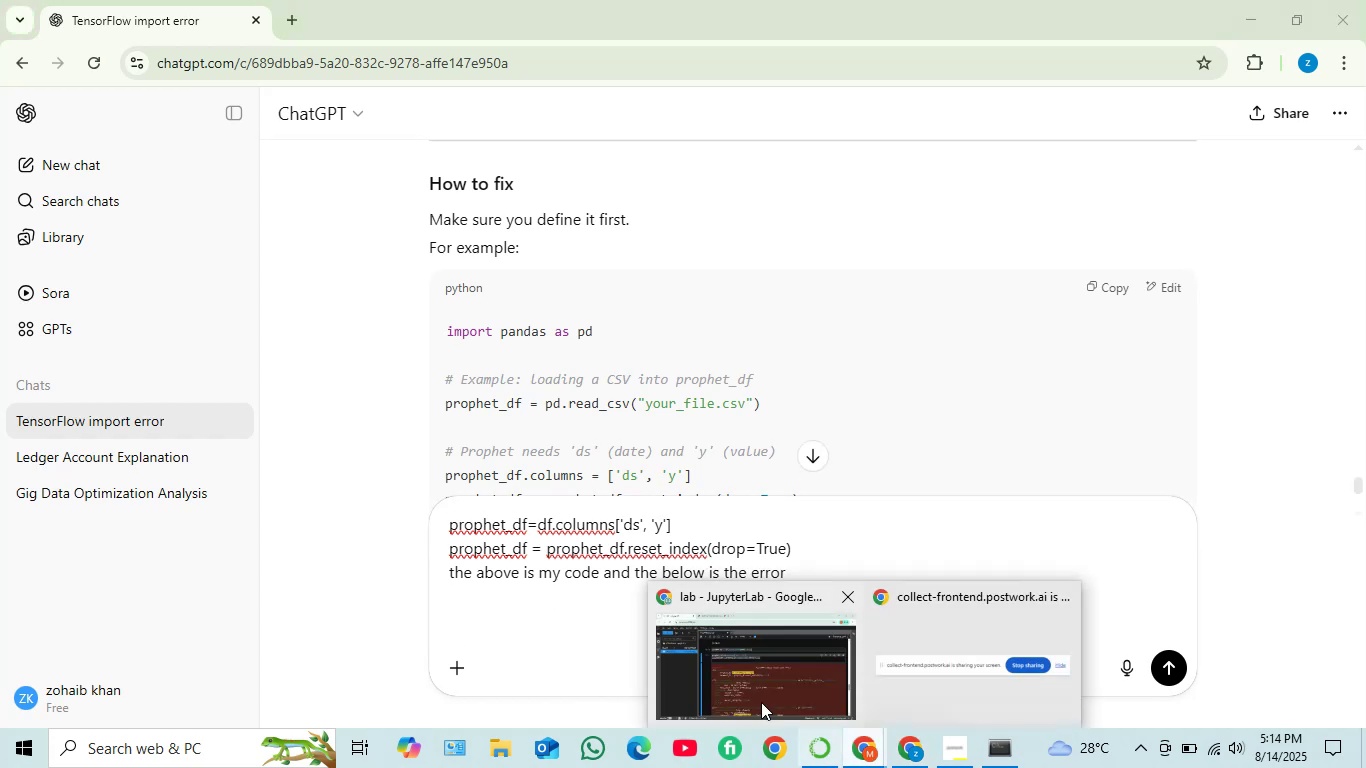 
left_click([741, 692])
 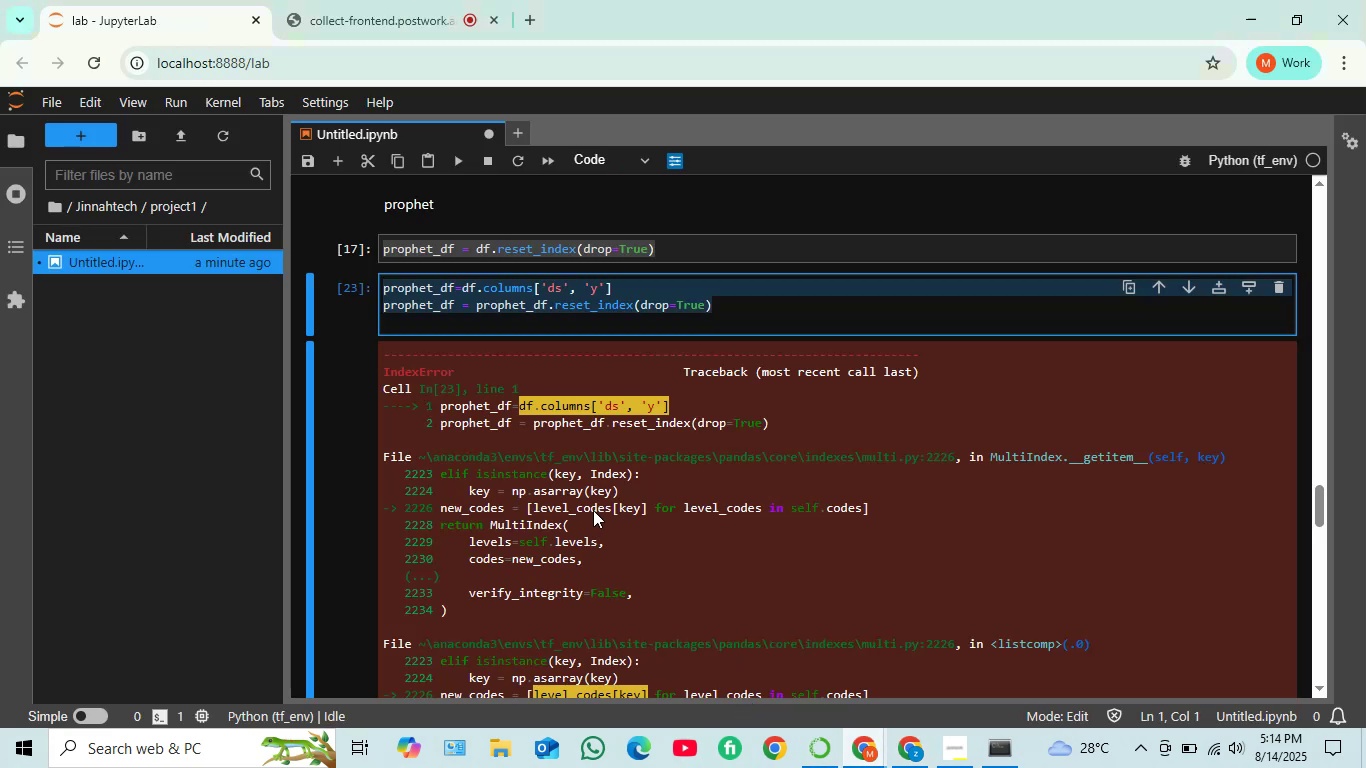 
scroll: coordinate [594, 510], scroll_direction: down, amount: 4.0
 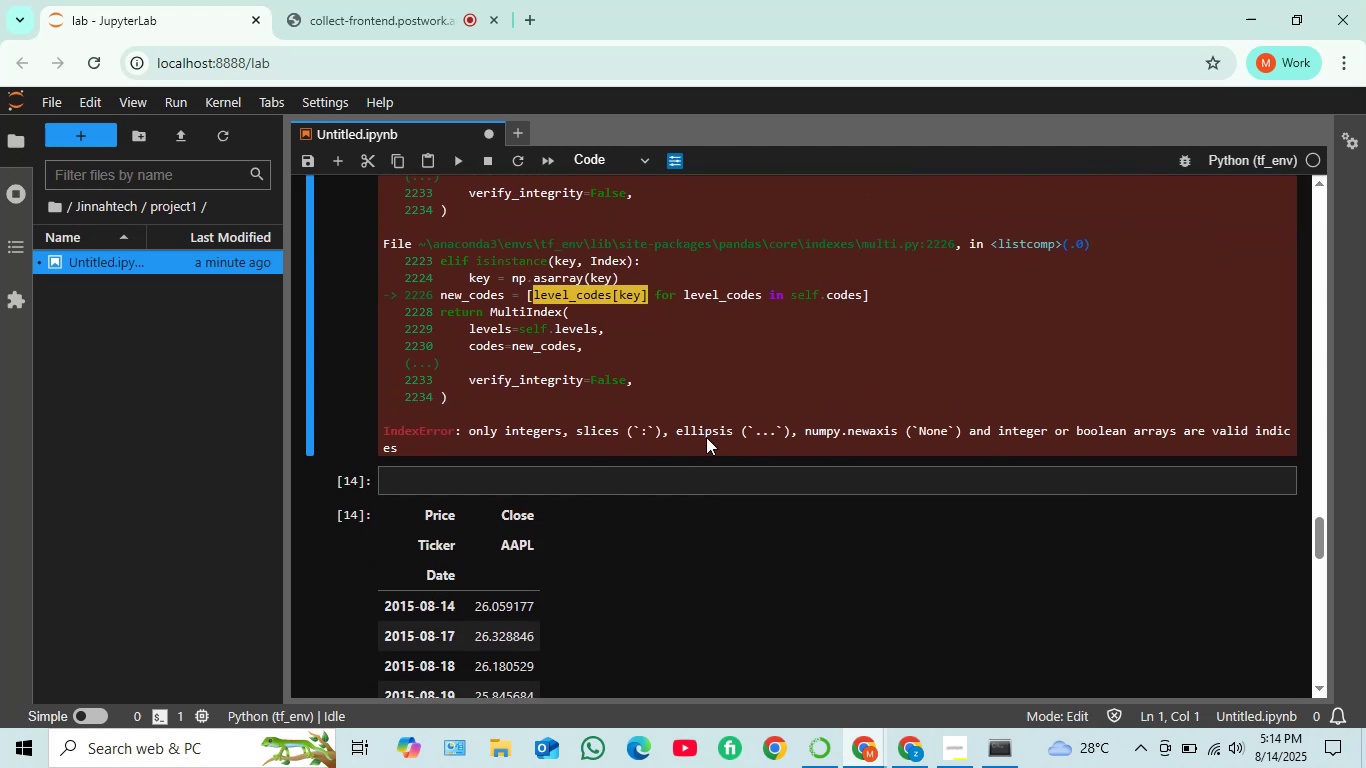 
left_click_drag(start_coordinate=[418, 449], to_coordinate=[375, 255])
 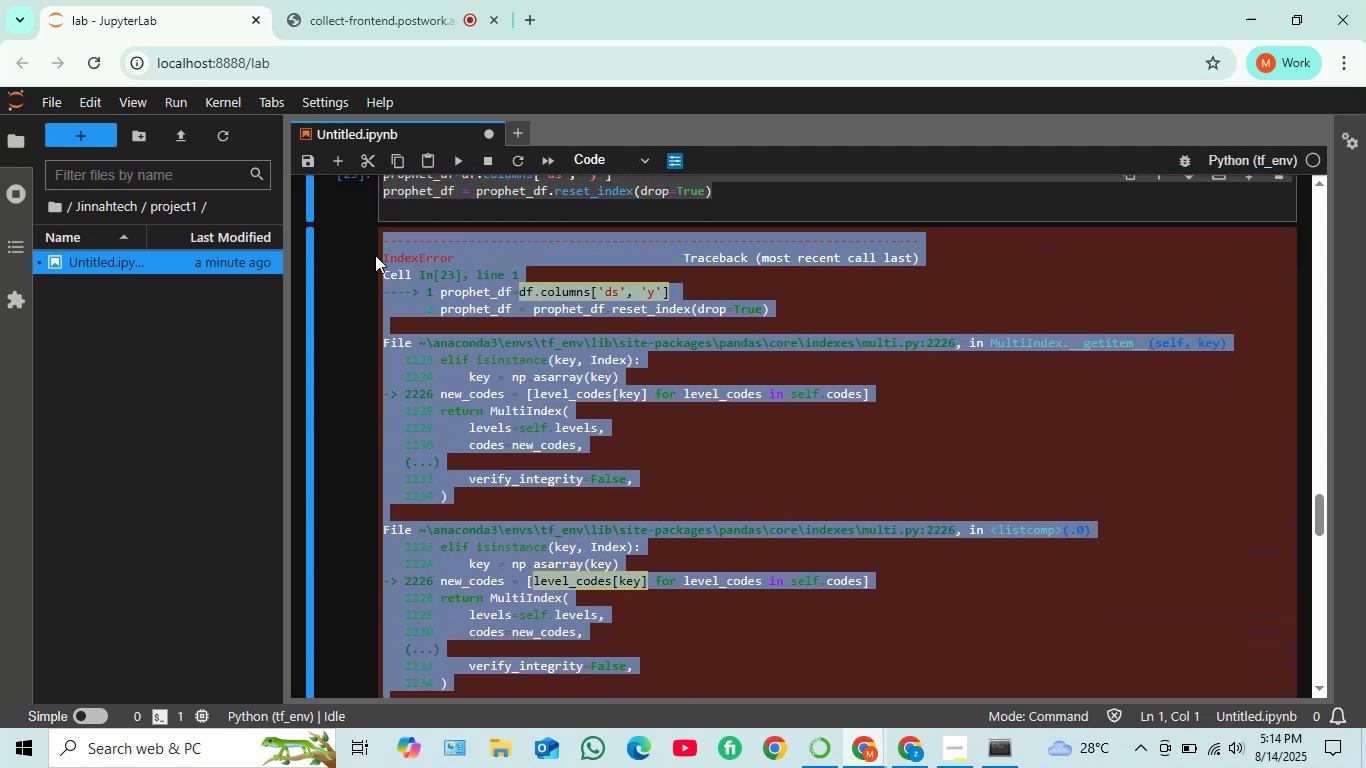 
key(Control+C)
 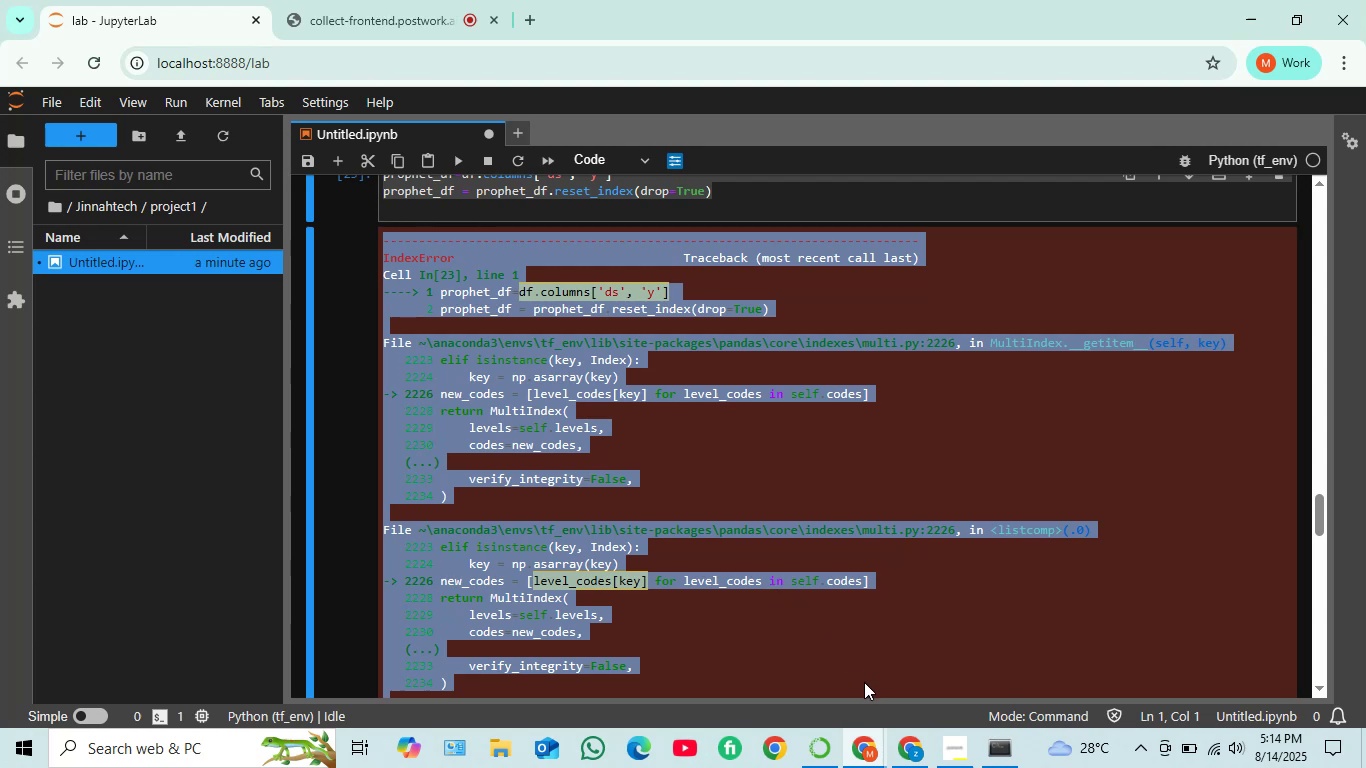 
left_click([911, 742])
 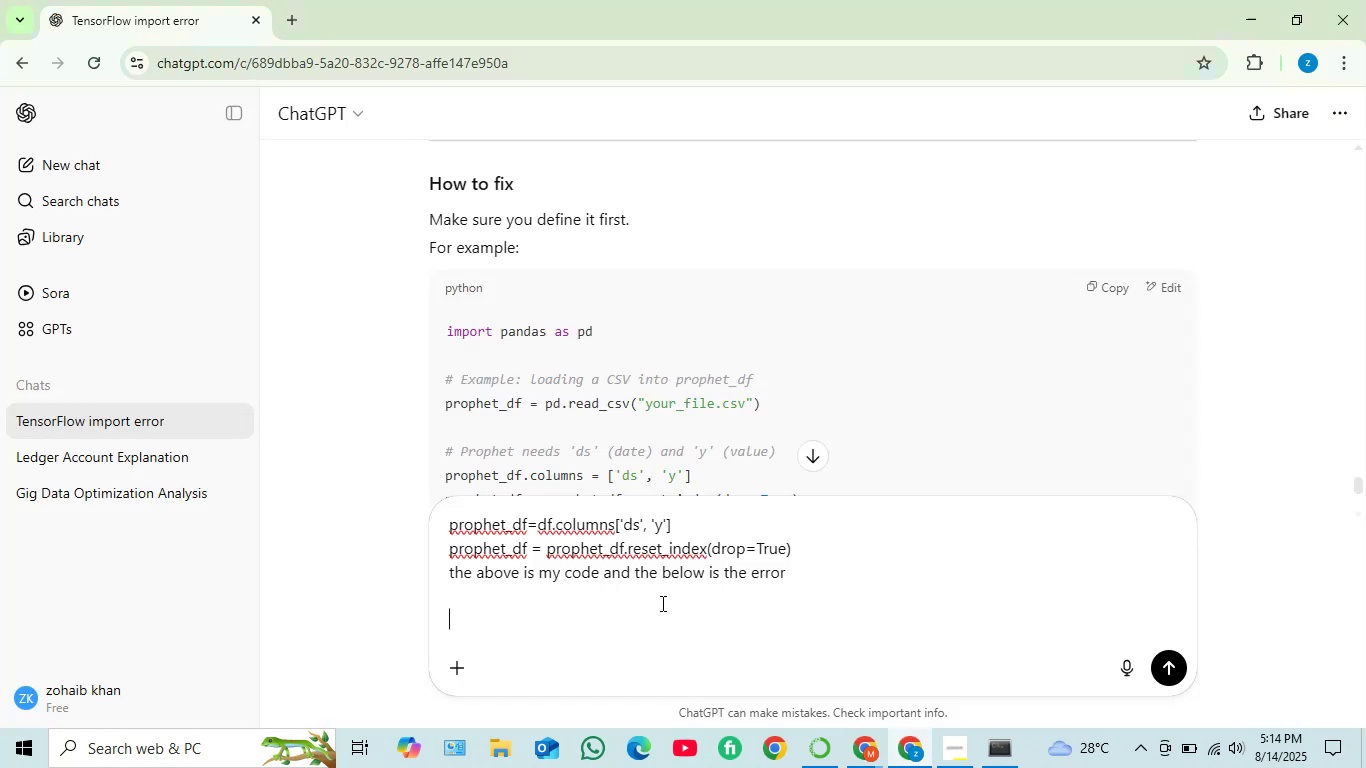 
key(Control+V)
 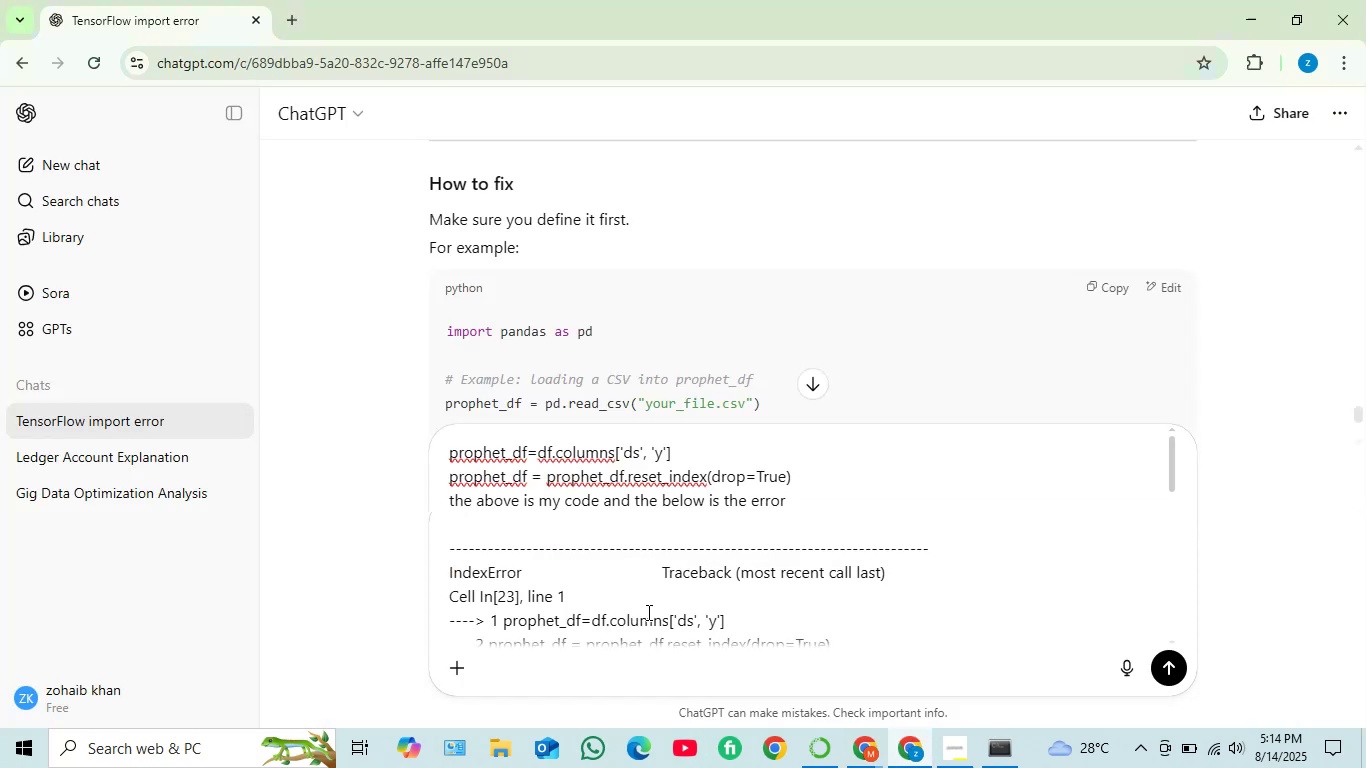 
key(Enter)
 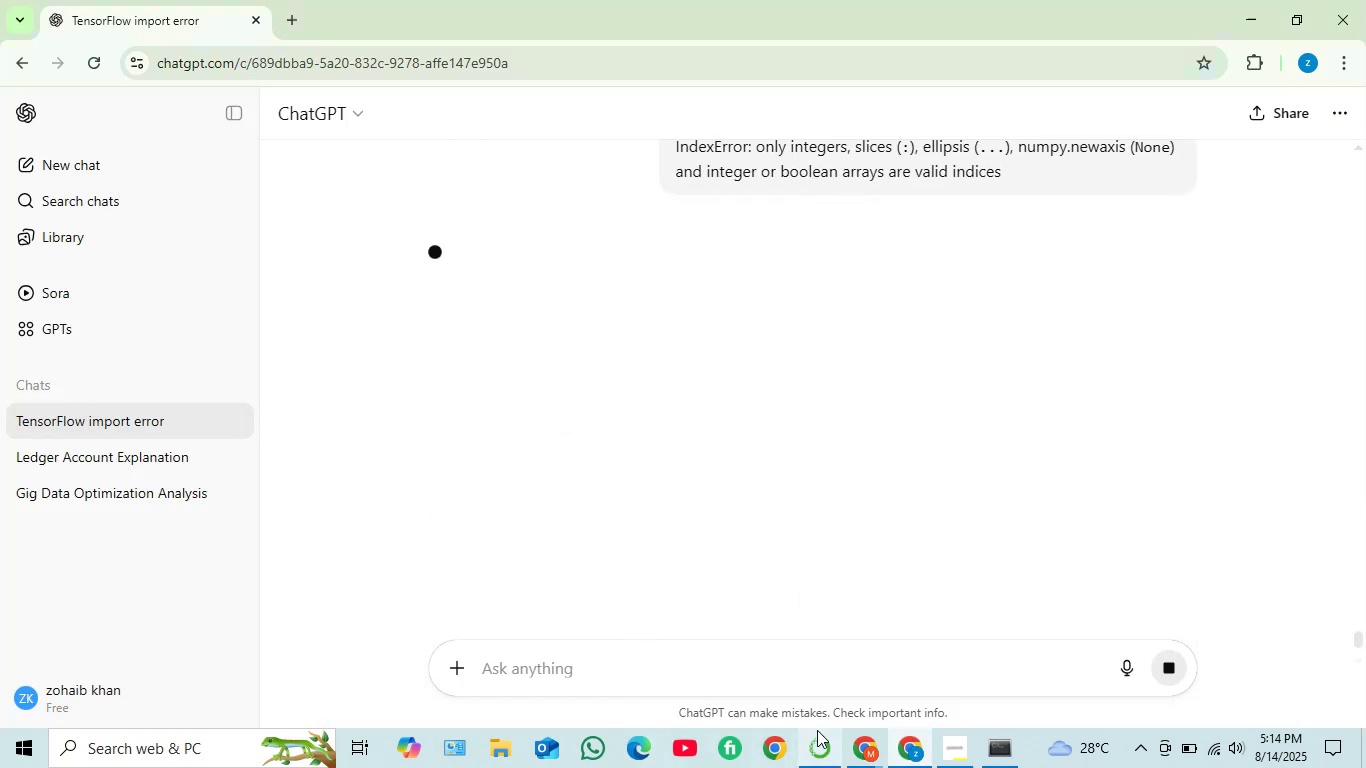 
left_click([860, 750])
 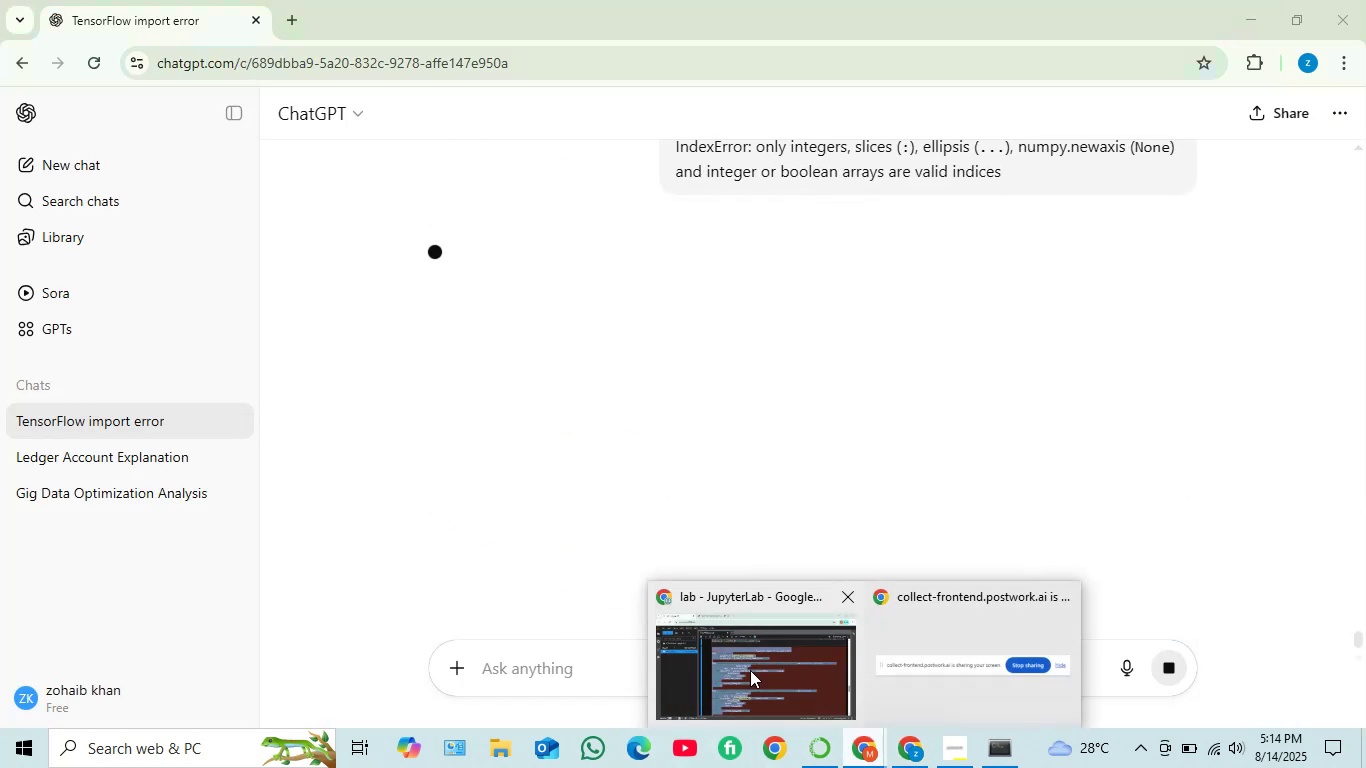 
left_click([758, 670])
 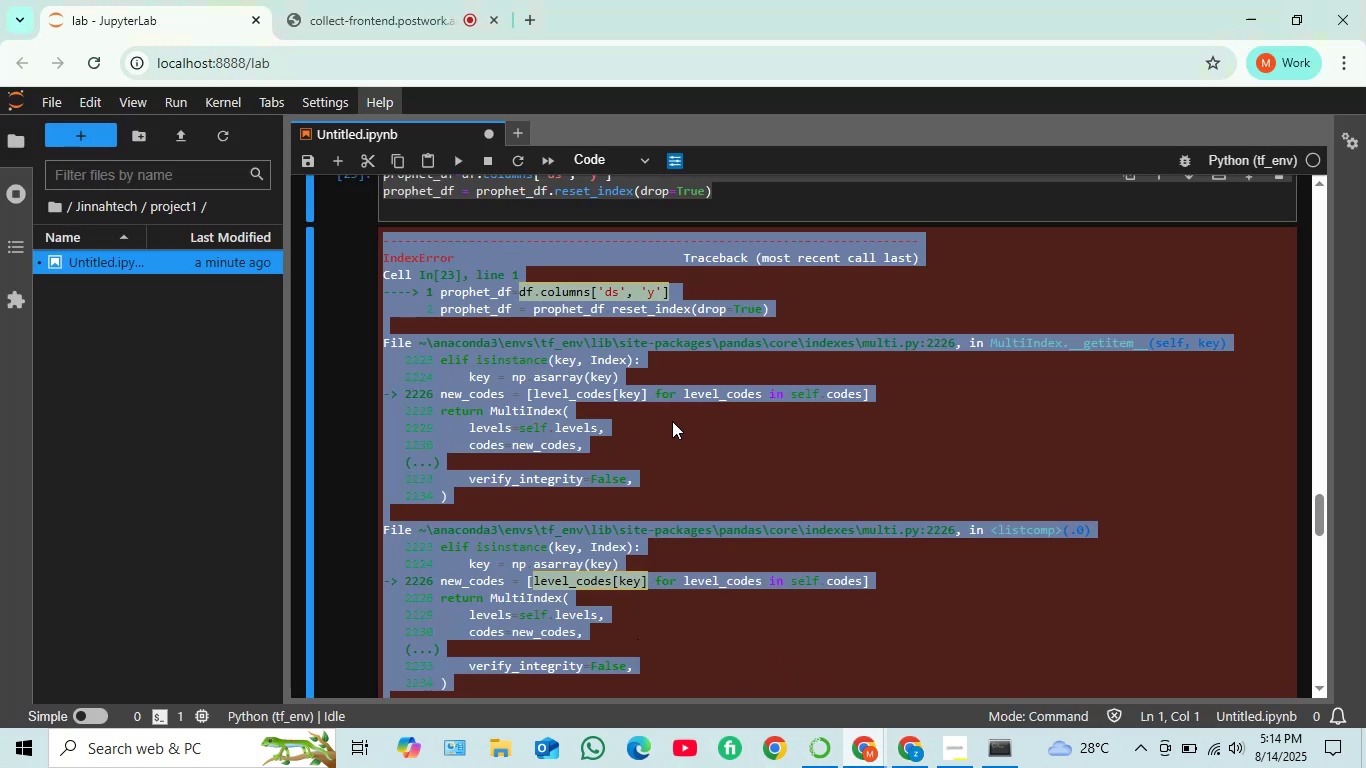 
scroll: coordinate [678, 420], scroll_direction: down, amount: 2.0
 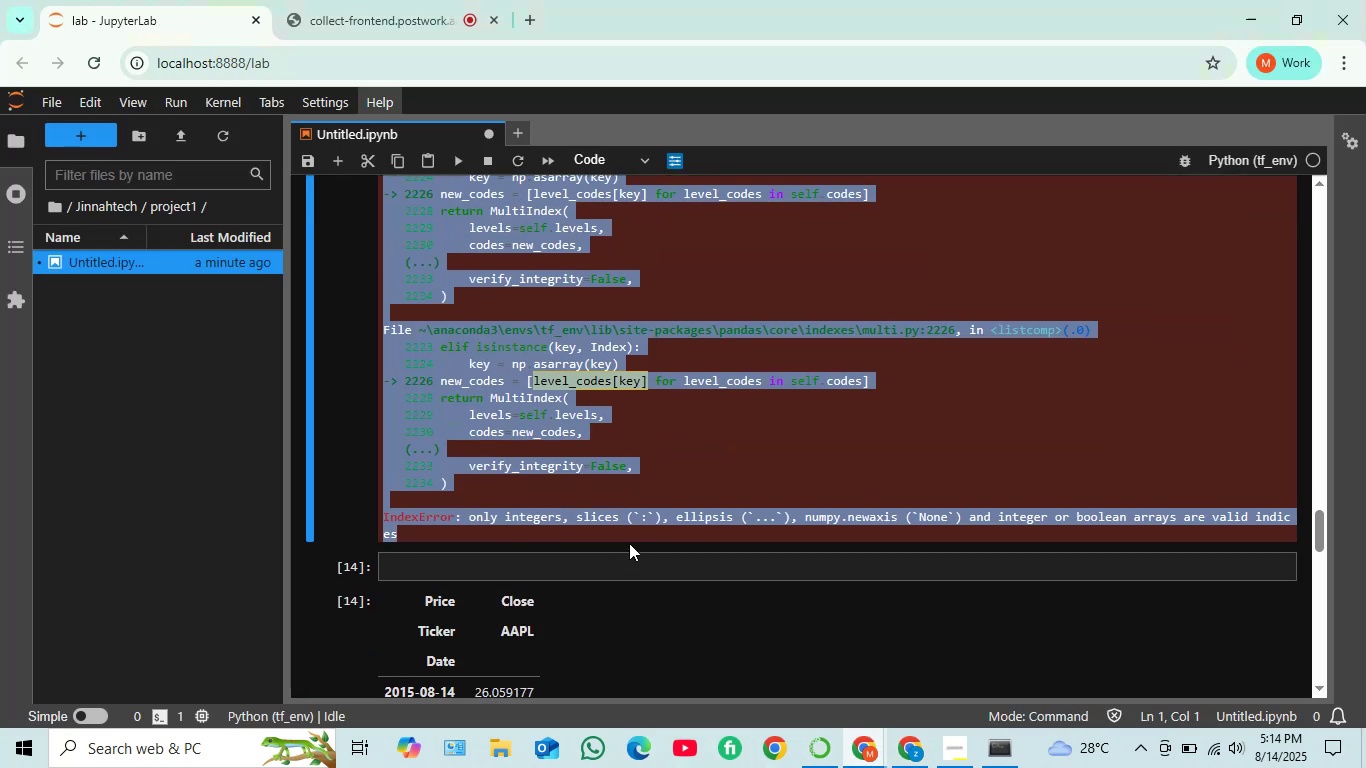 
left_click([628, 560])
 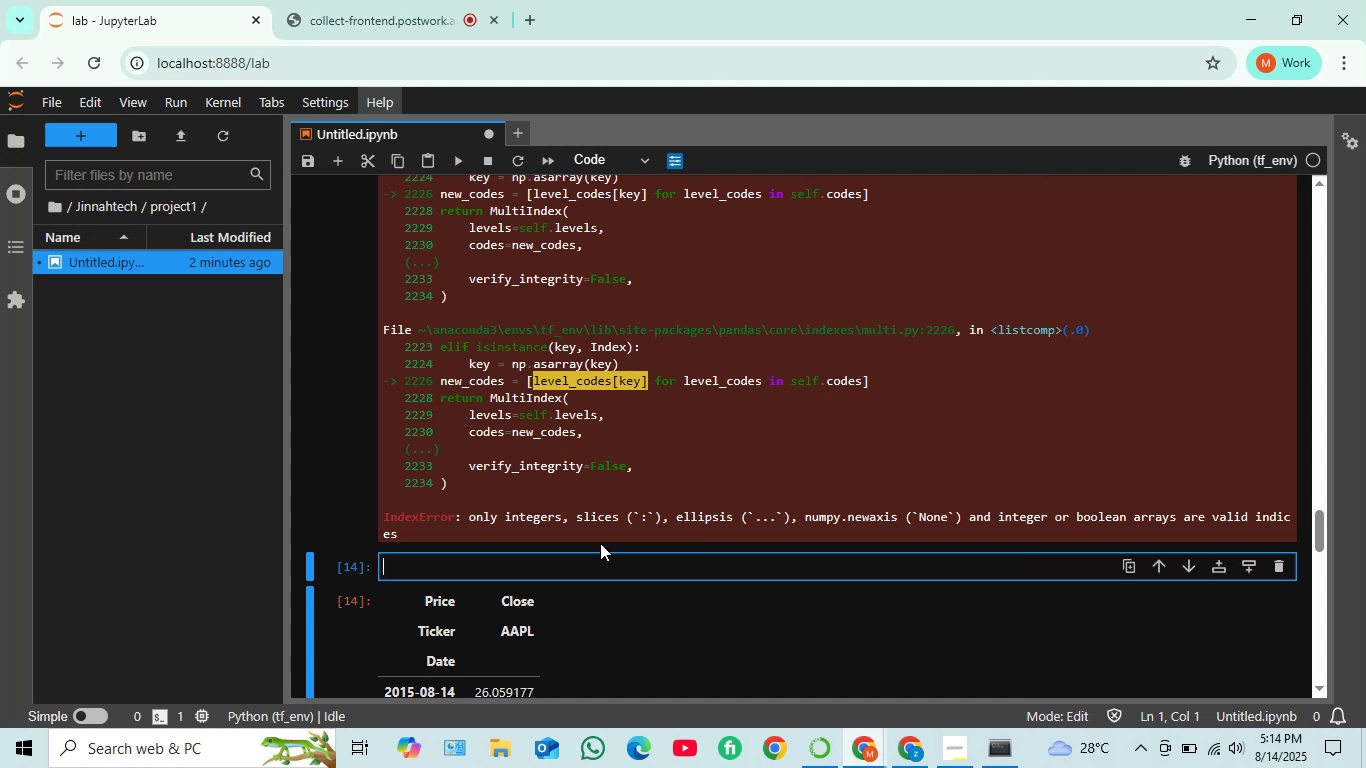 
scroll: coordinate [571, 443], scroll_direction: up, amount: 21.0
 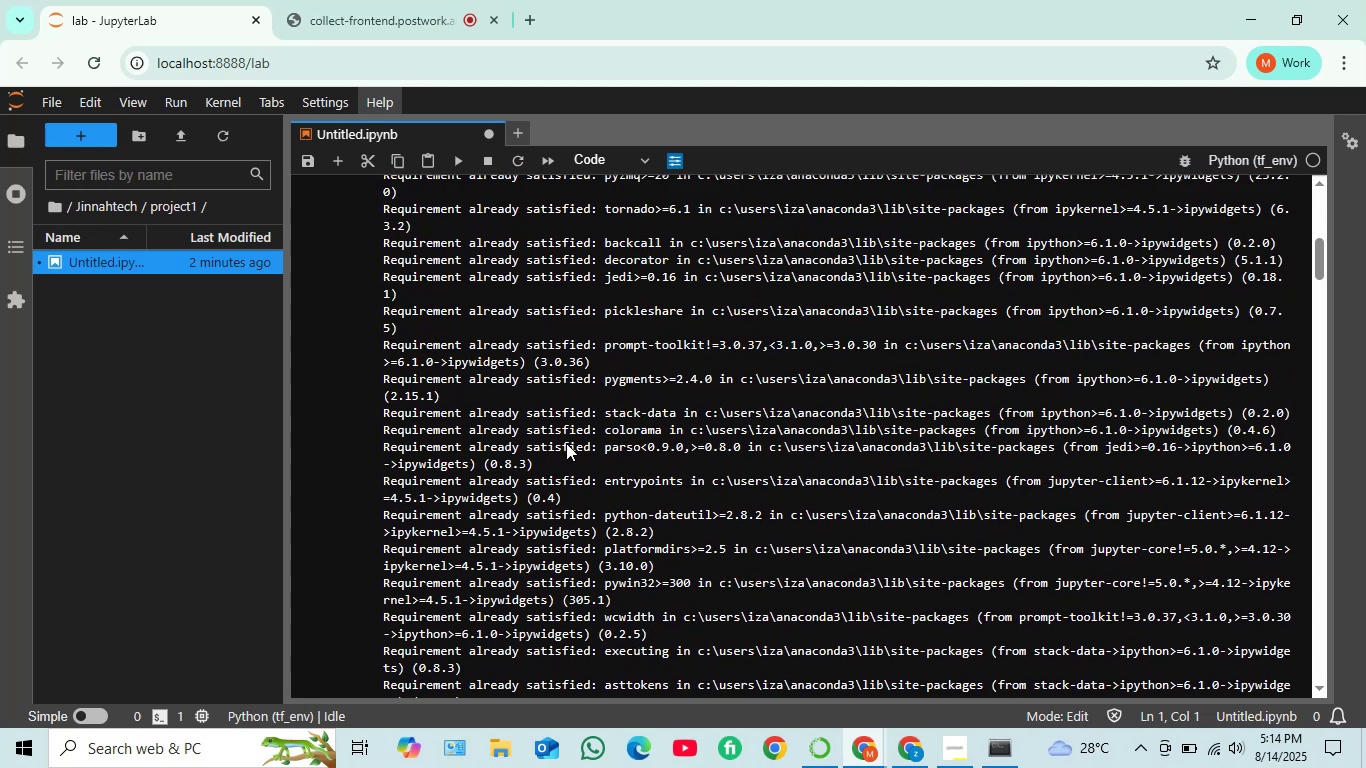 
scroll: coordinate [611, 455], scroll_direction: down, amount: 10.0
 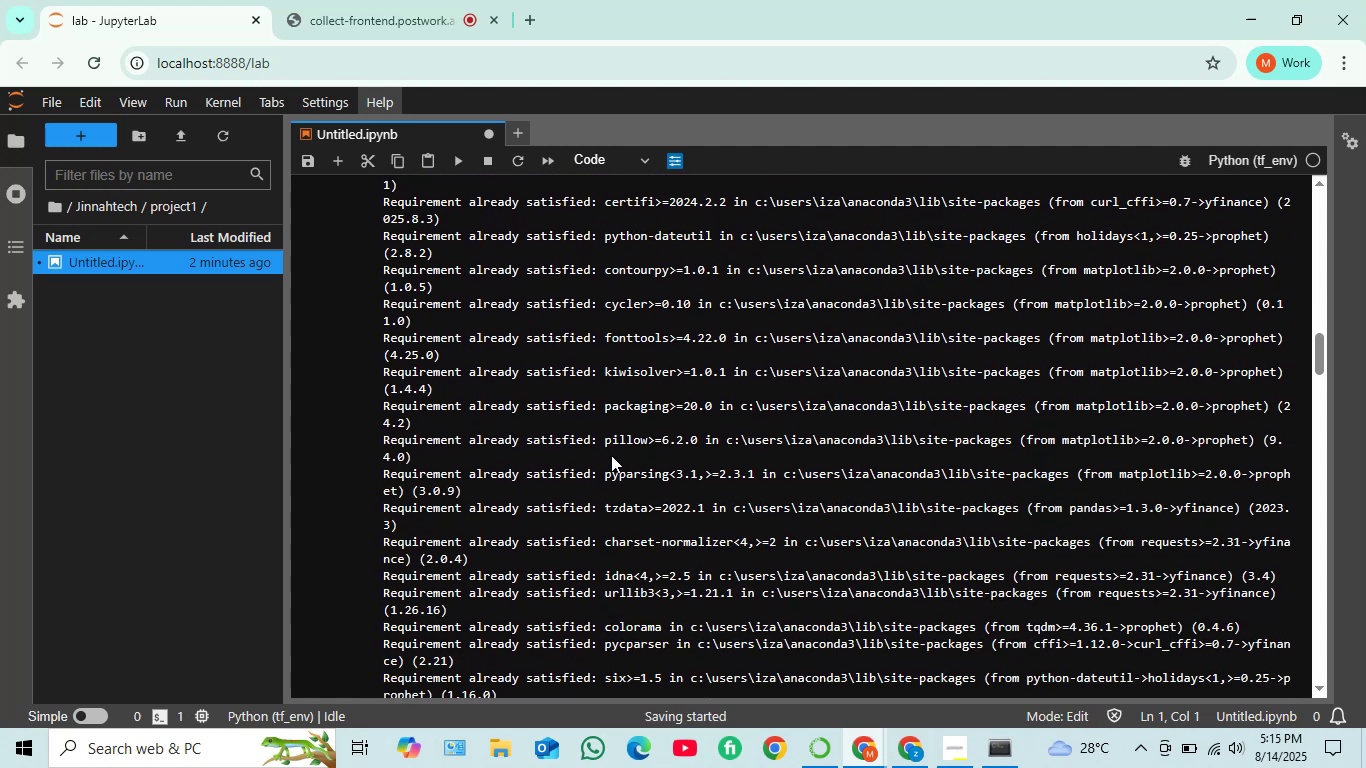 
scroll: coordinate [611, 456], scroll_direction: down, amount: 3.0
 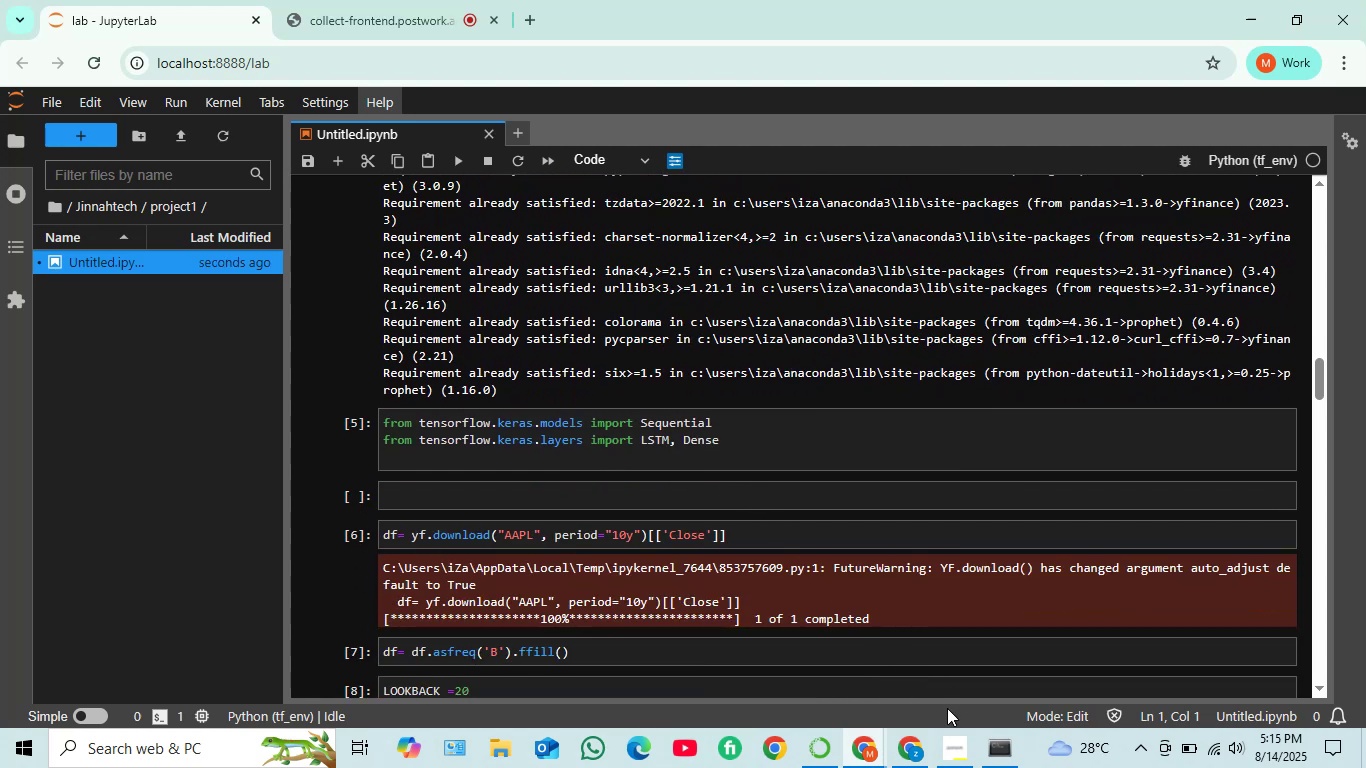 
left_click([914, 749])
 